 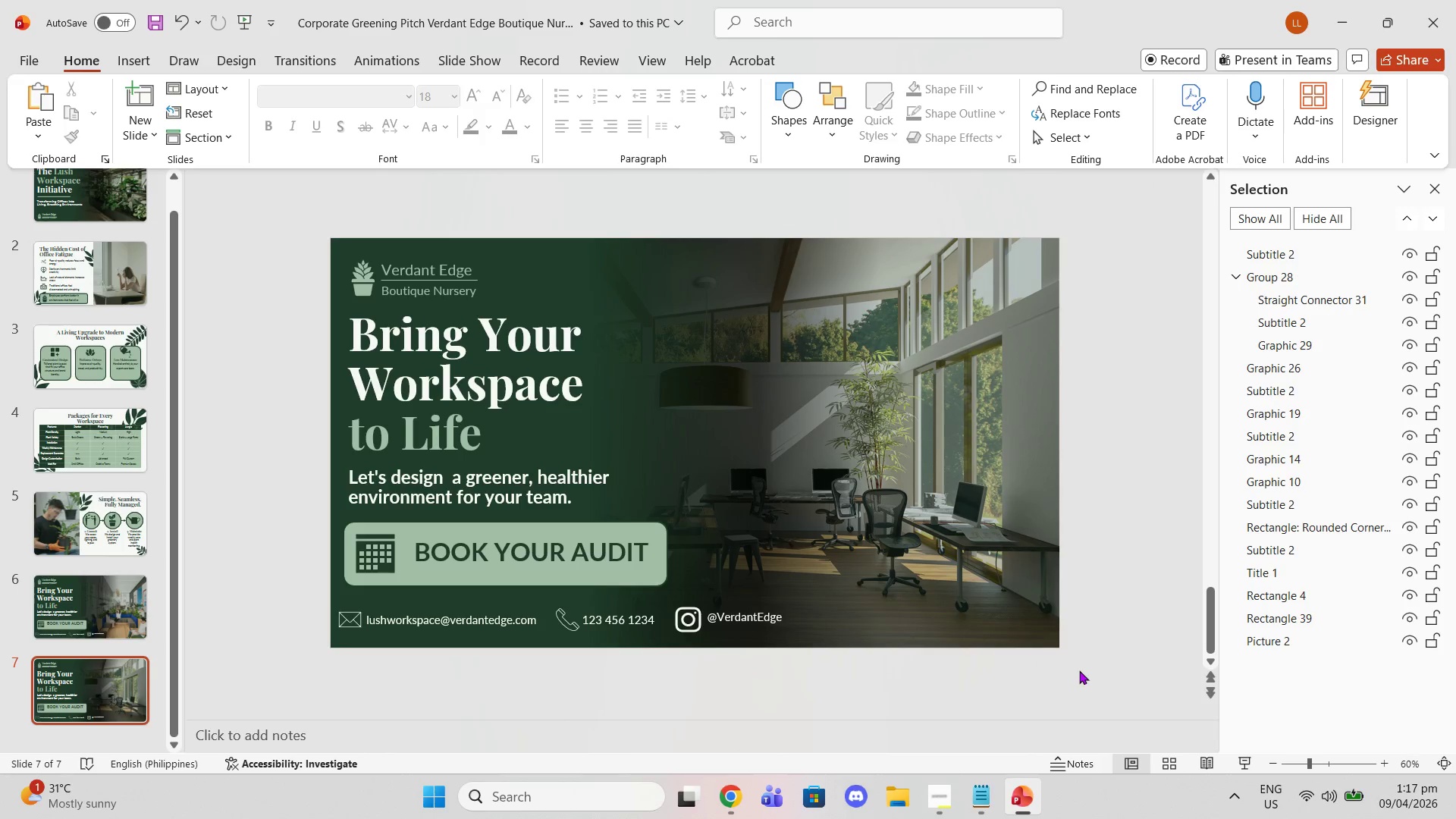 
scroll: coordinate [532, 621], scroll_direction: up, amount: 1.0
 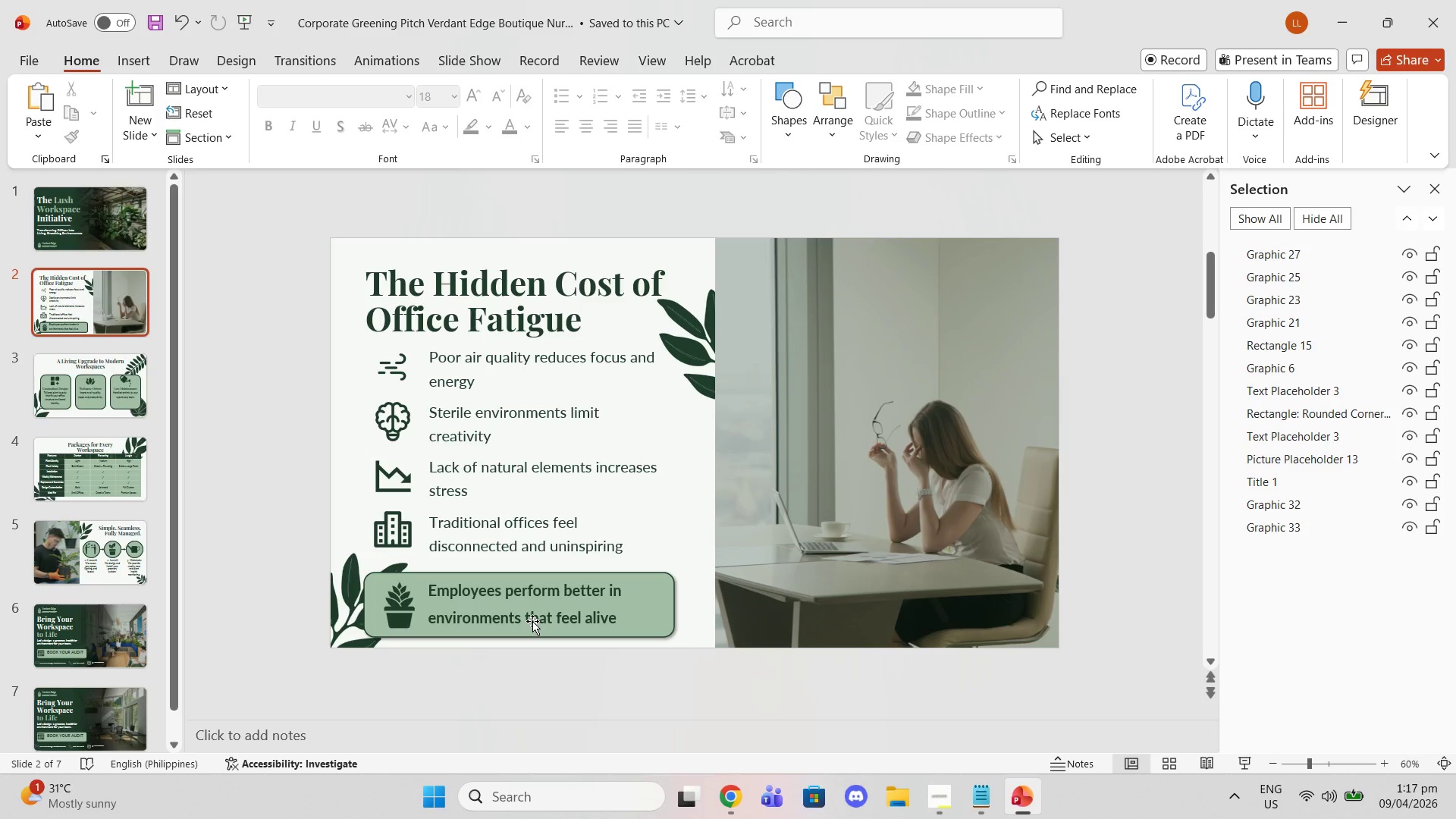 
left_click([585, 553])
 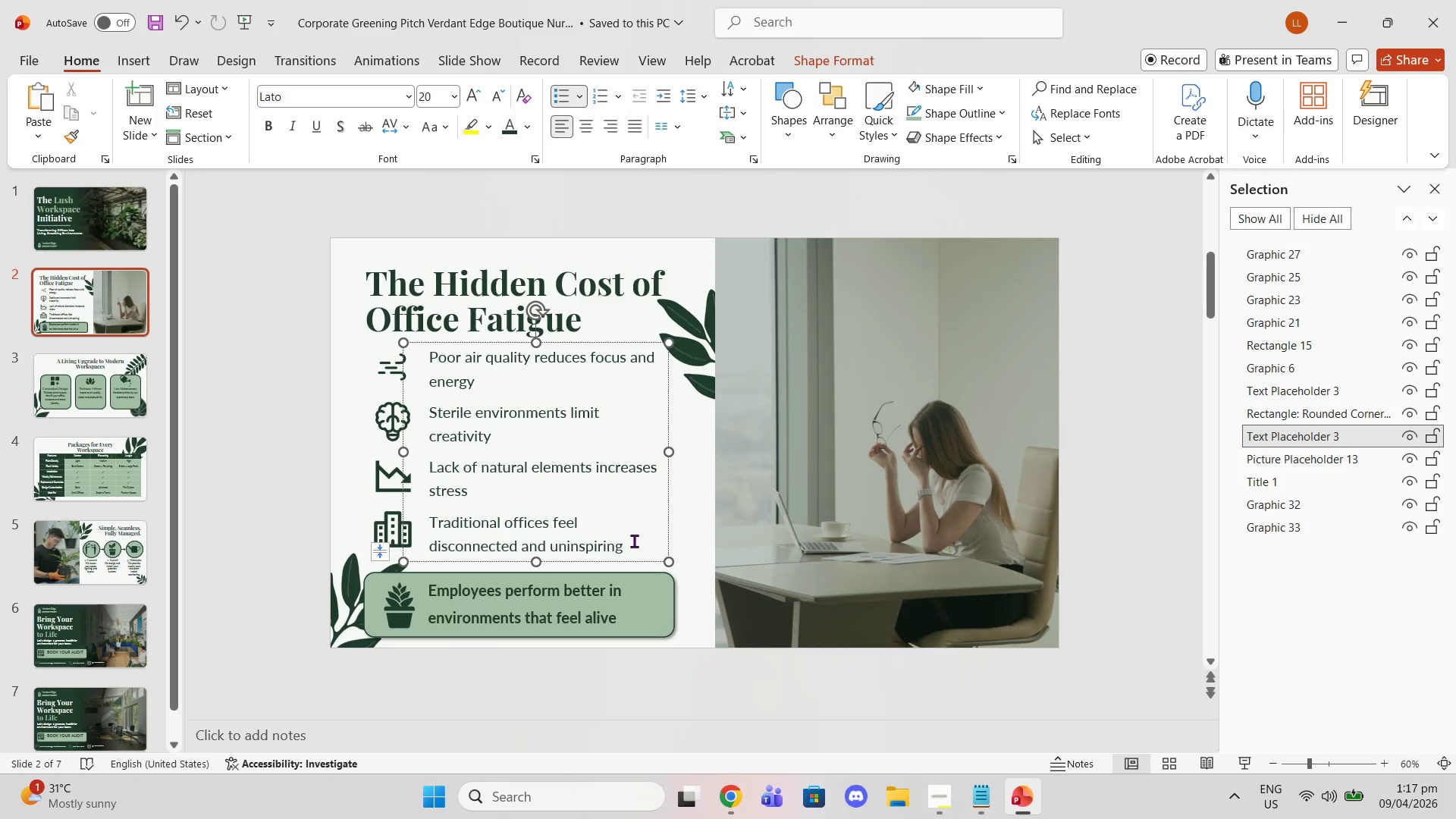 
left_click([634, 541])
 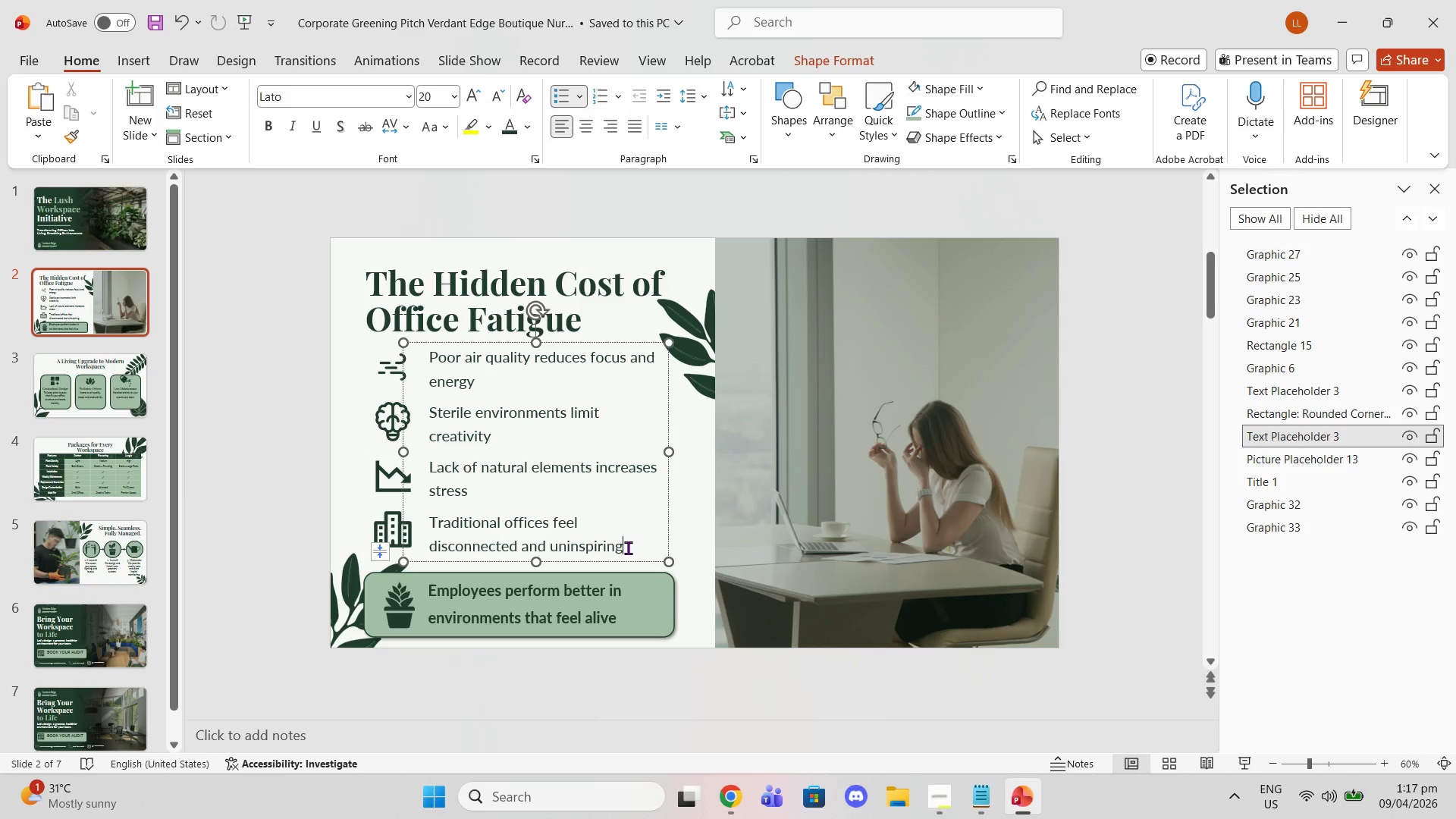 
left_click_drag(start_coordinate=[628, 548], to_coordinate=[450, 520])
 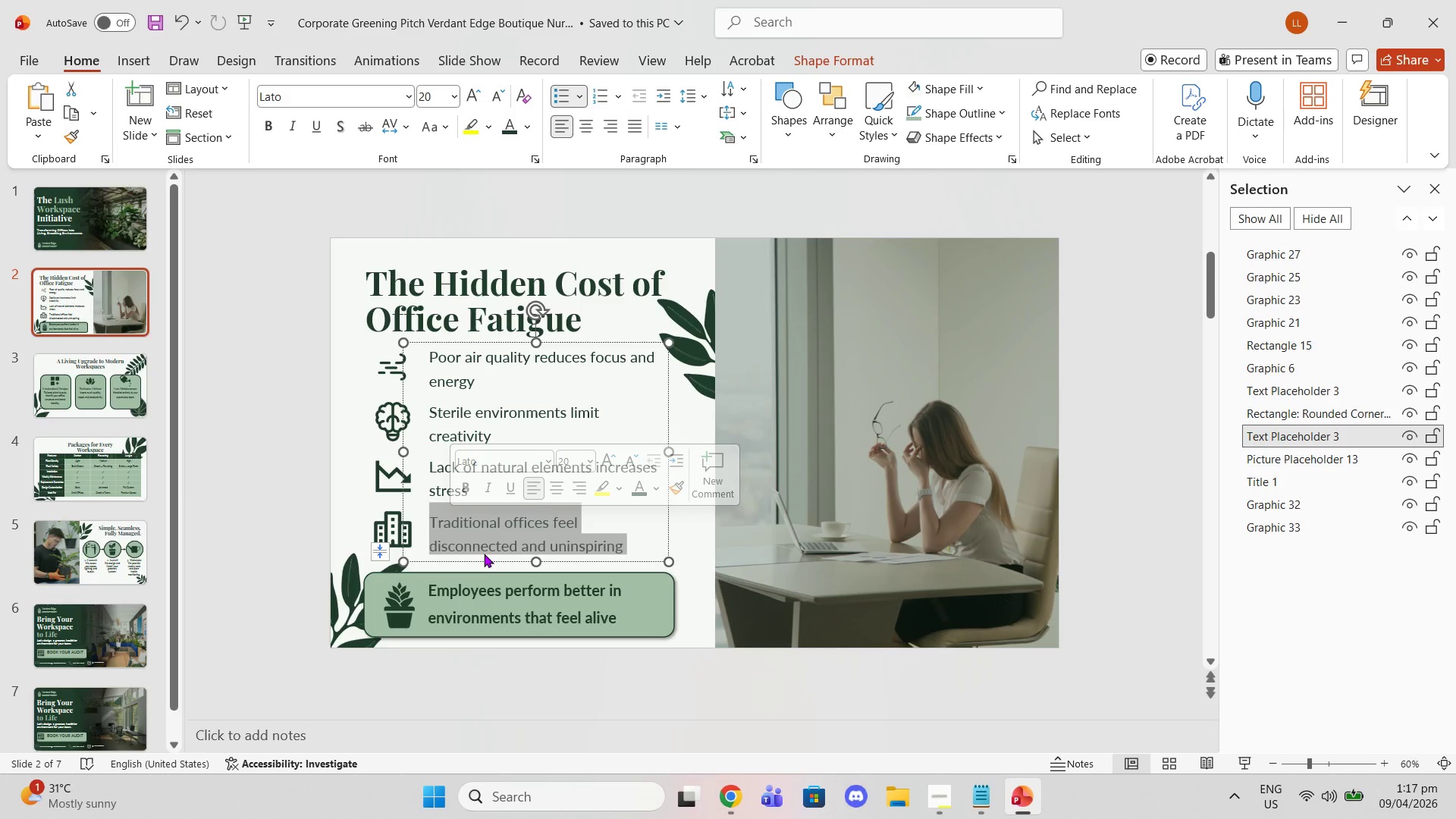 
key(Control+C)
 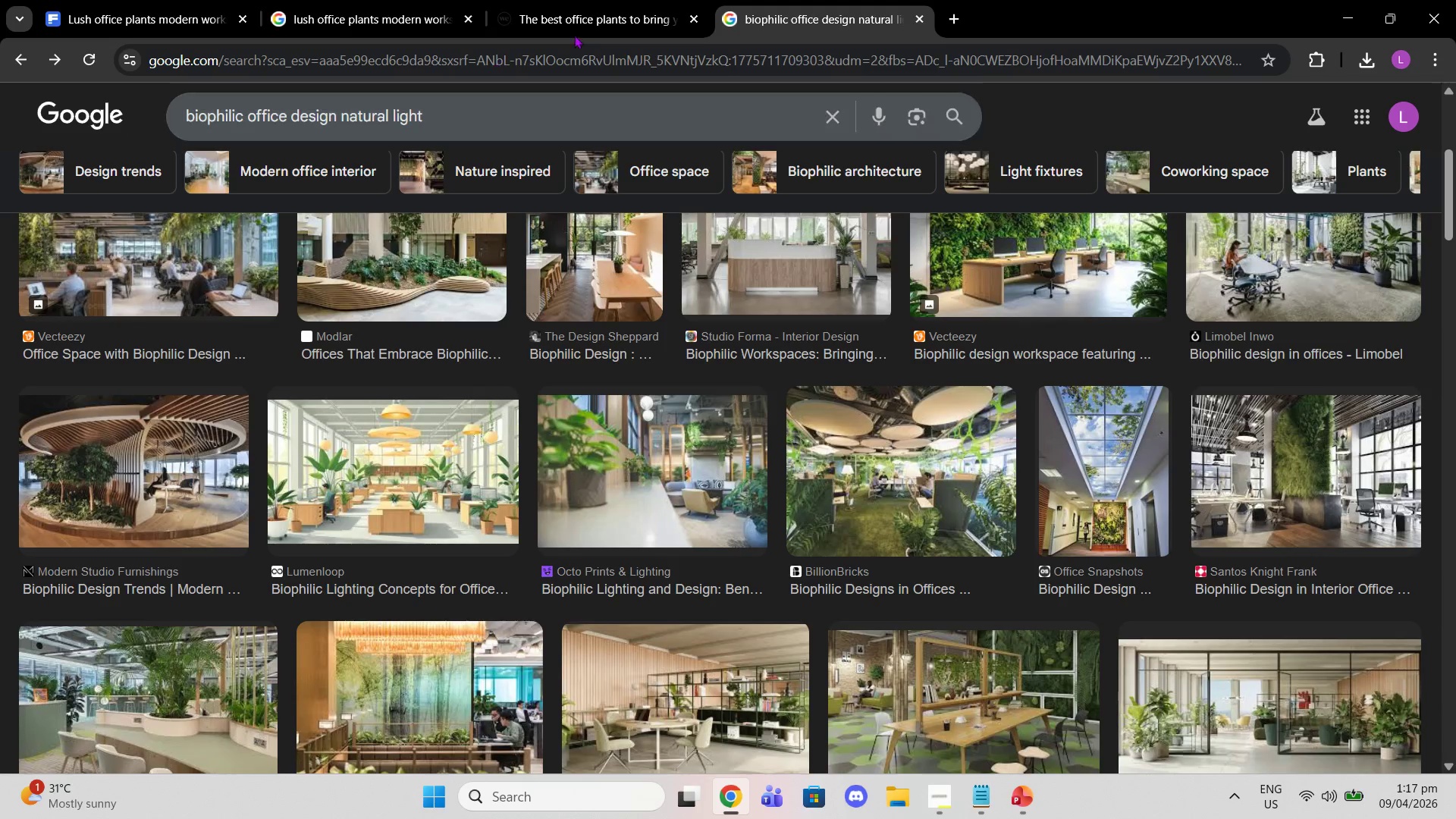 
double_click([410, 8])
 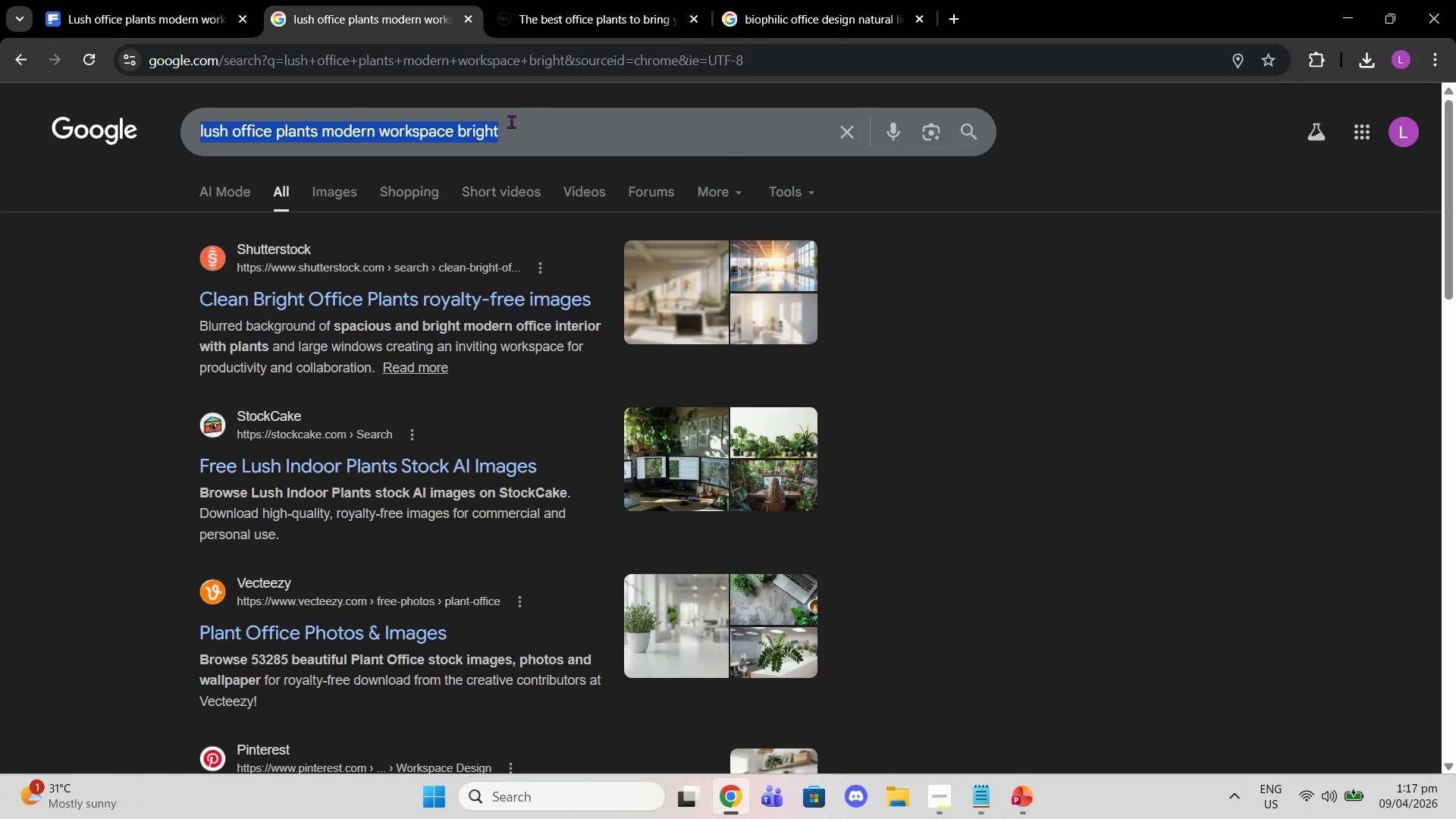 
key(Control+V)
 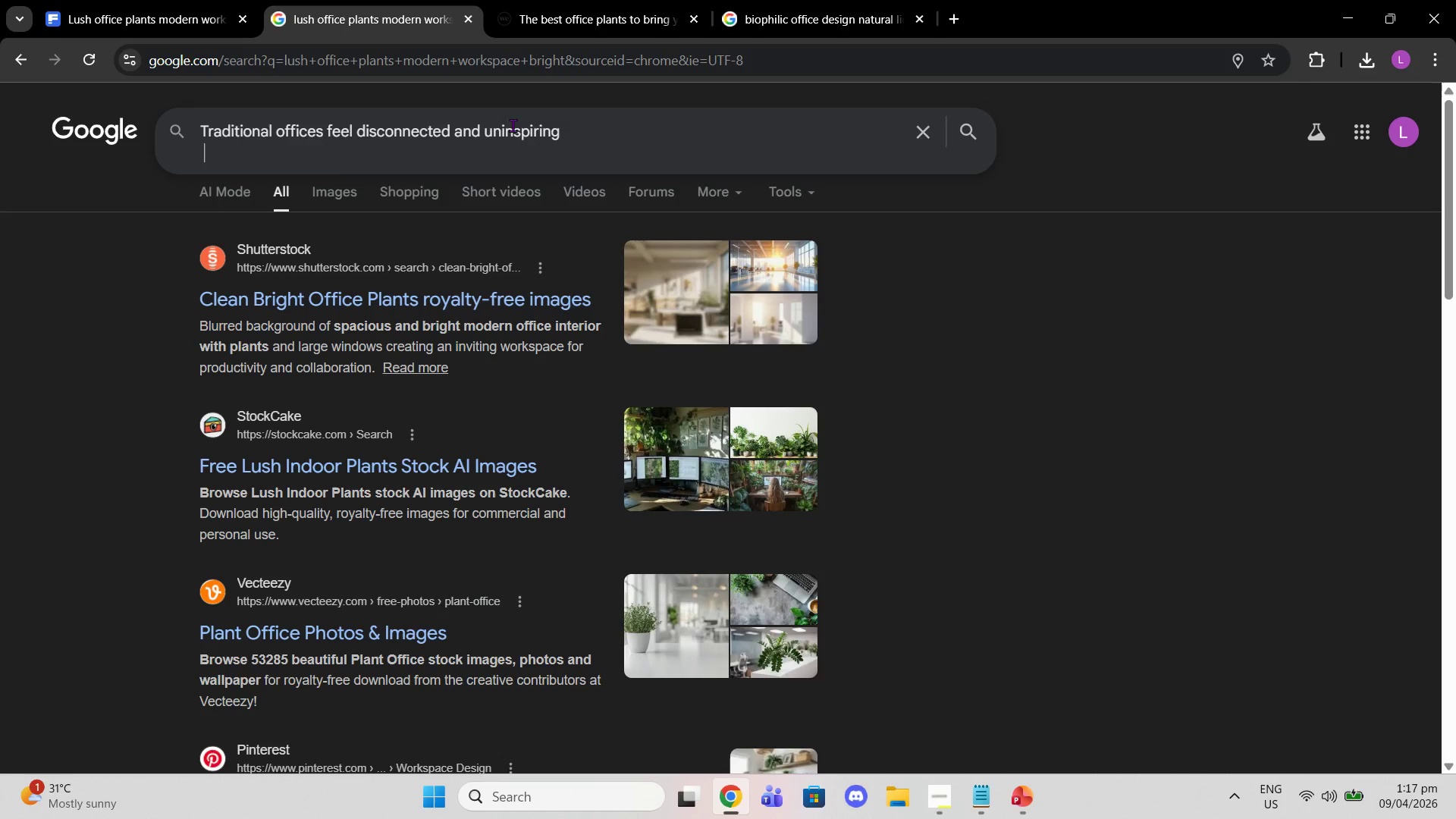 
type( )
key(Backspace)
key(Backspace)
type( grammar)
 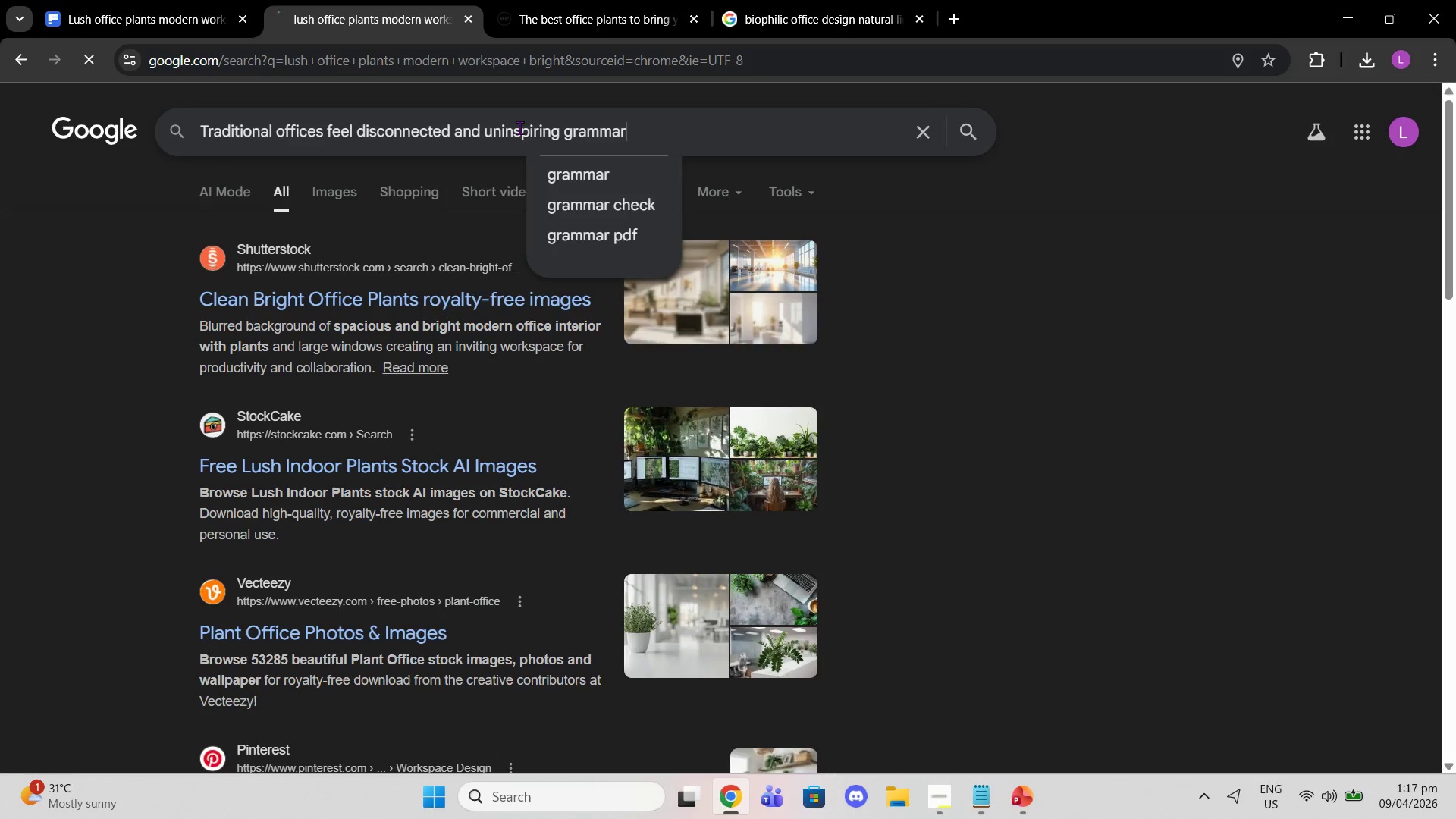 
key(Enter)
 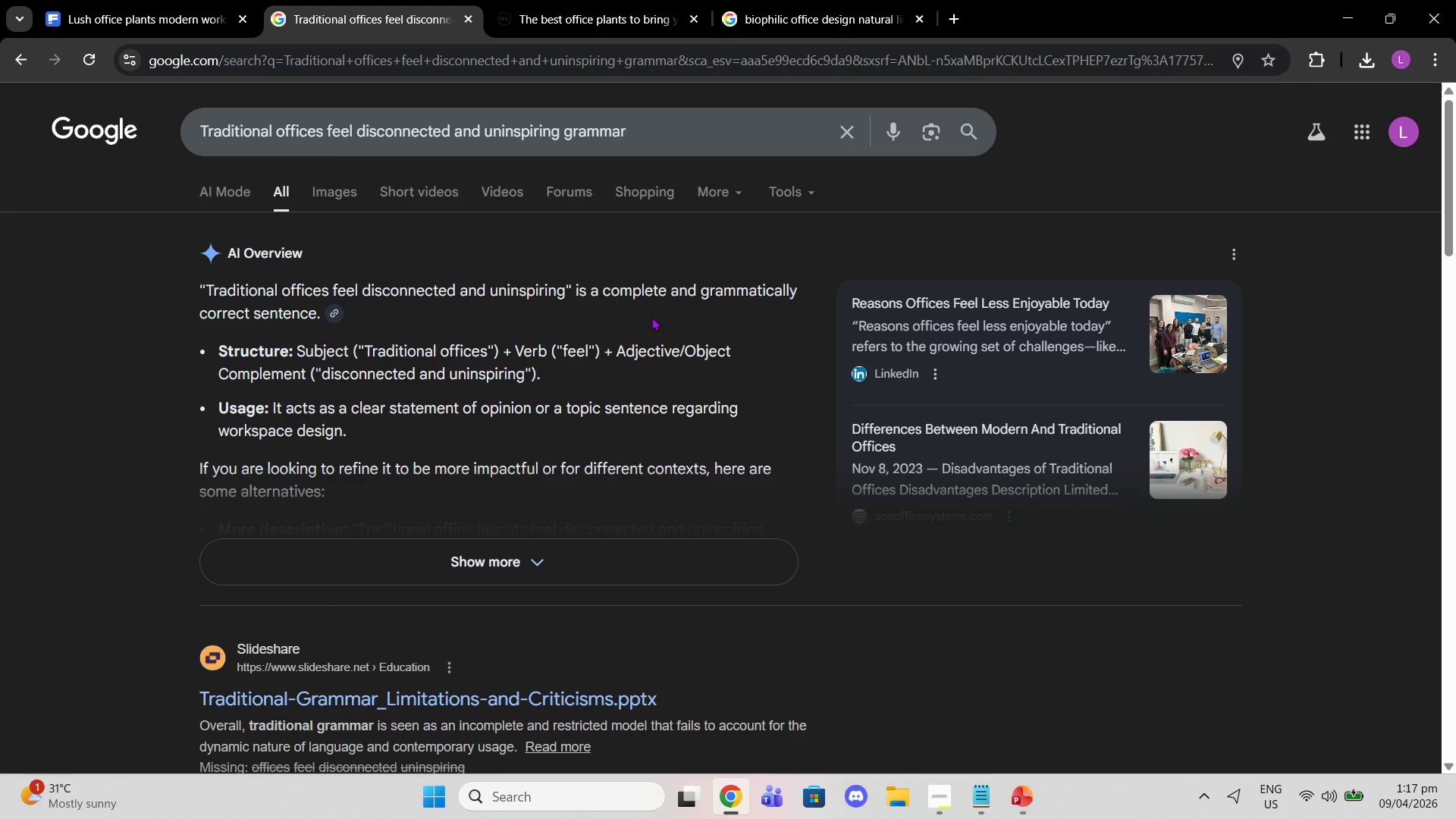 
wait(5.69)
 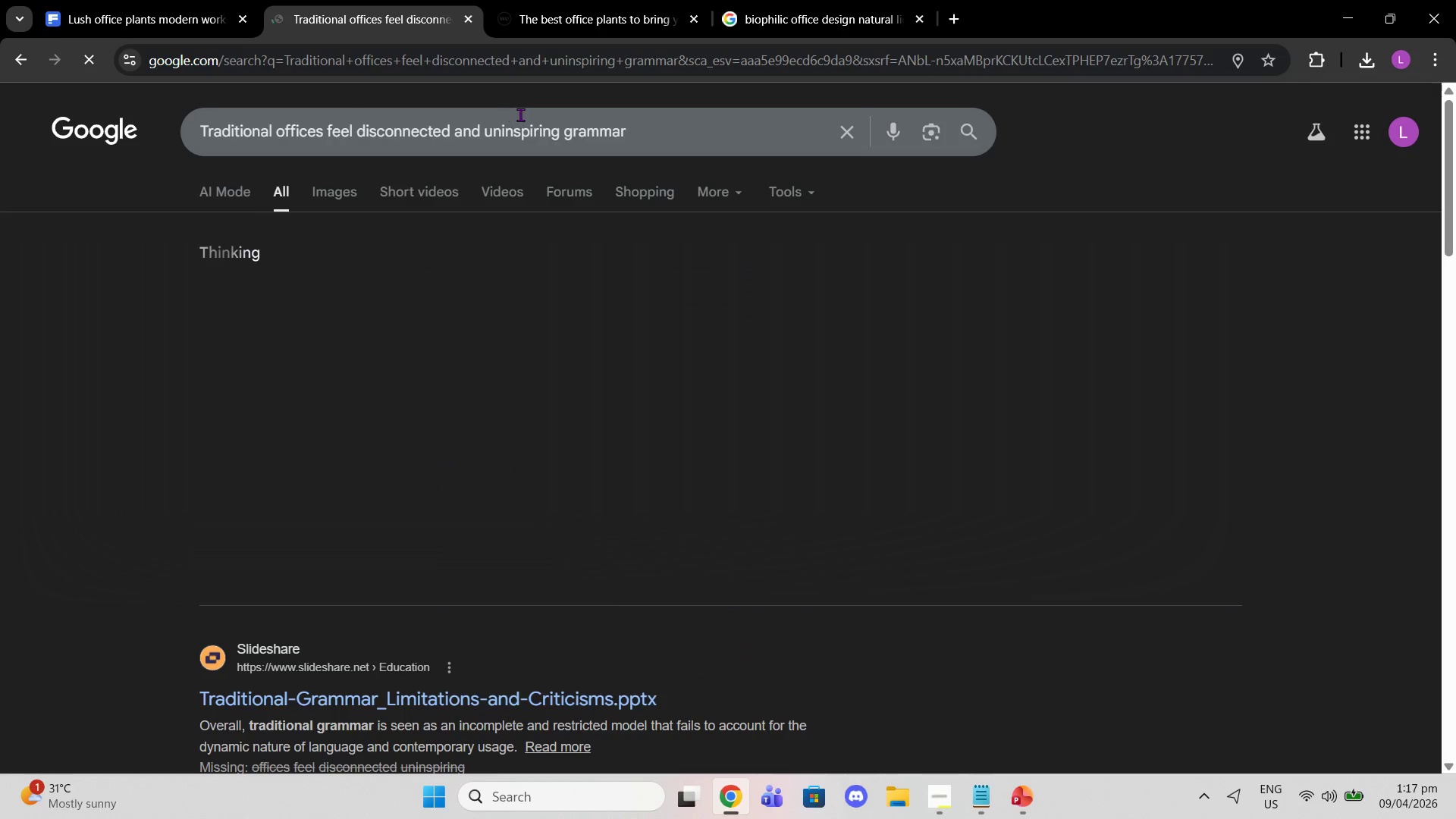 
left_click([1039, 801])
 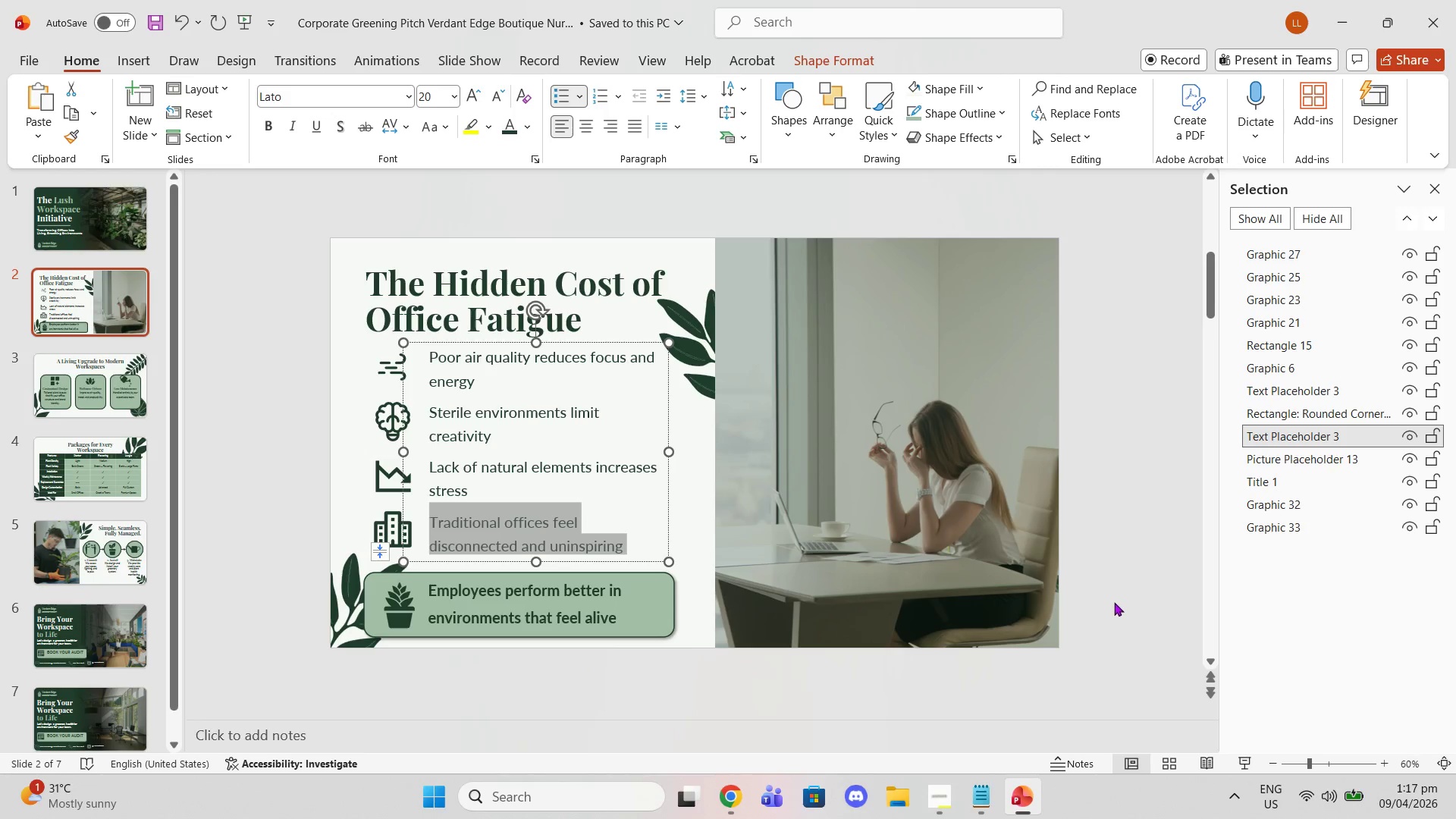 
left_click([1128, 595])
 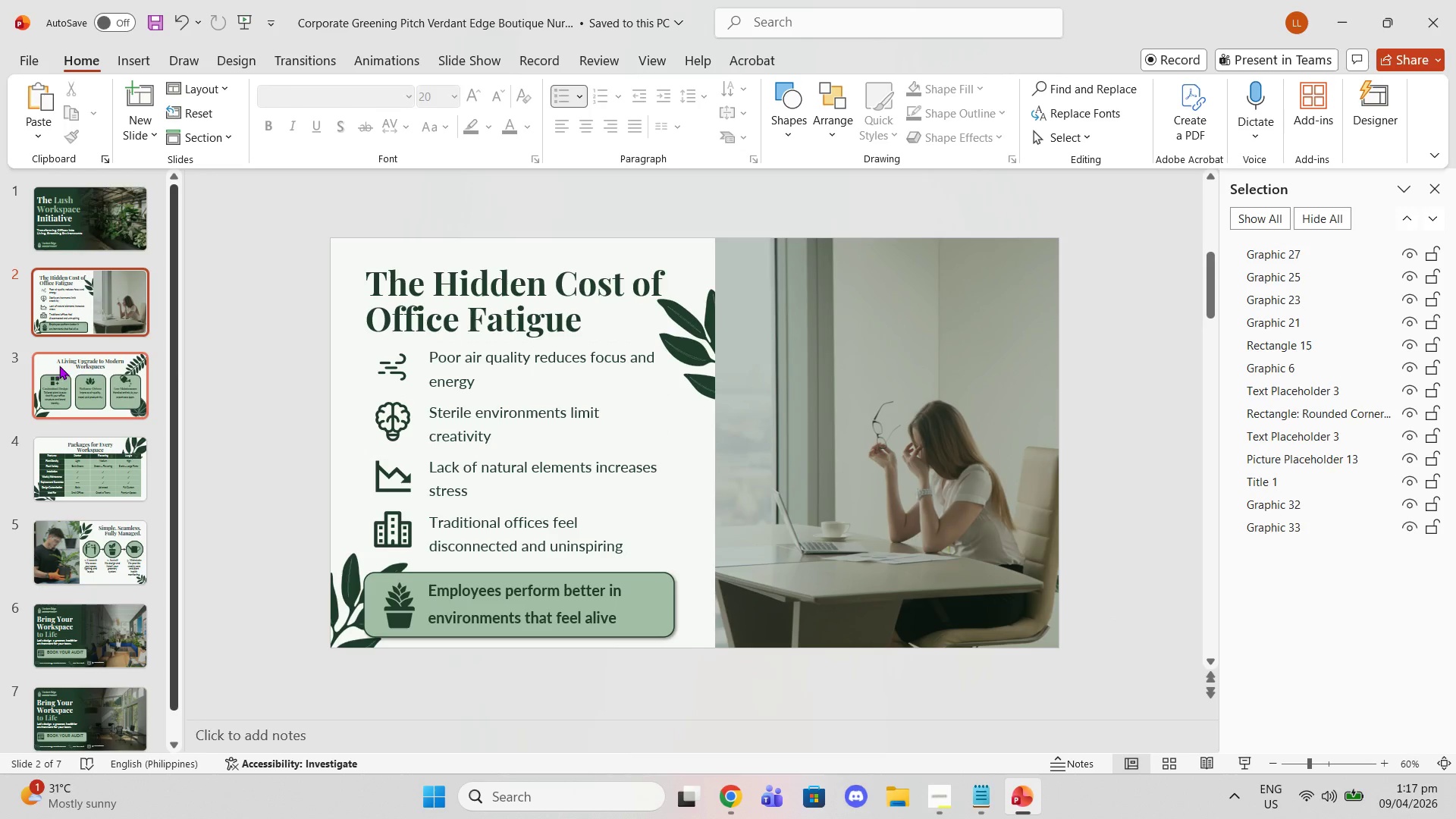 
scroll: coordinate [181, 357], scroll_direction: up, amount: 2.0
 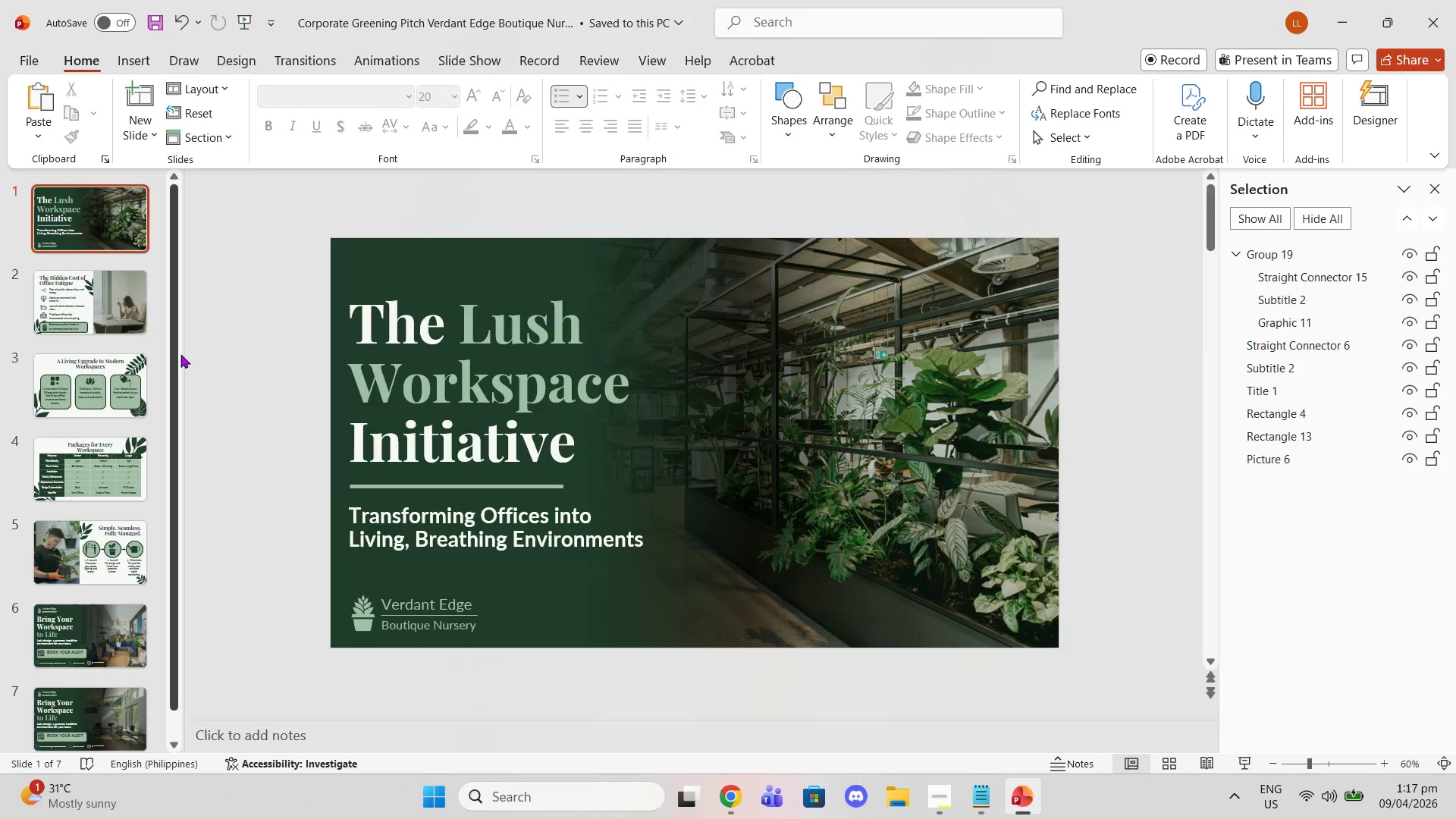 
scroll: coordinate [180, 354], scroll_direction: down, amount: 2.0
 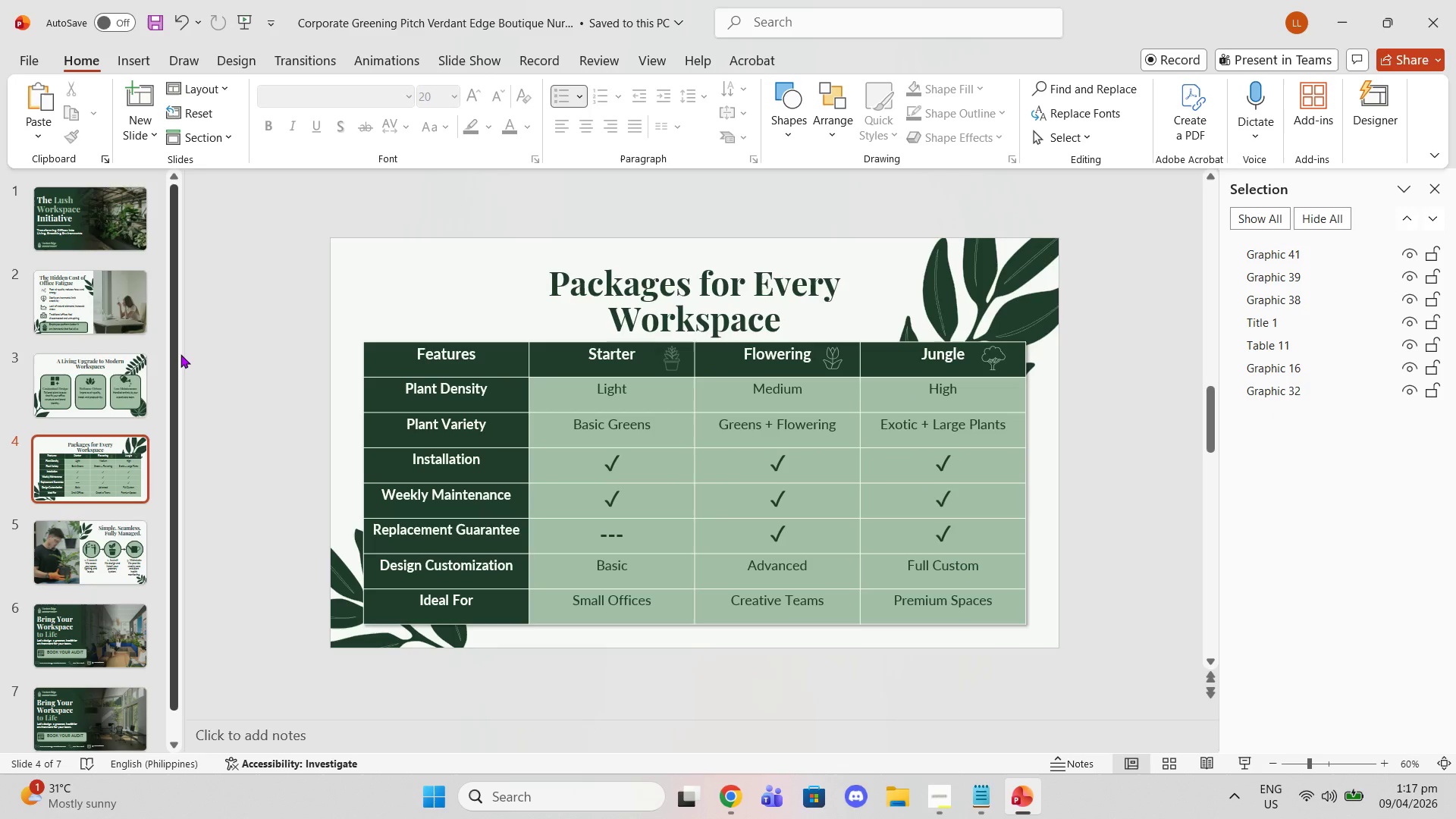 
scroll: coordinate [180, 354], scroll_direction: up, amount: 2.0
 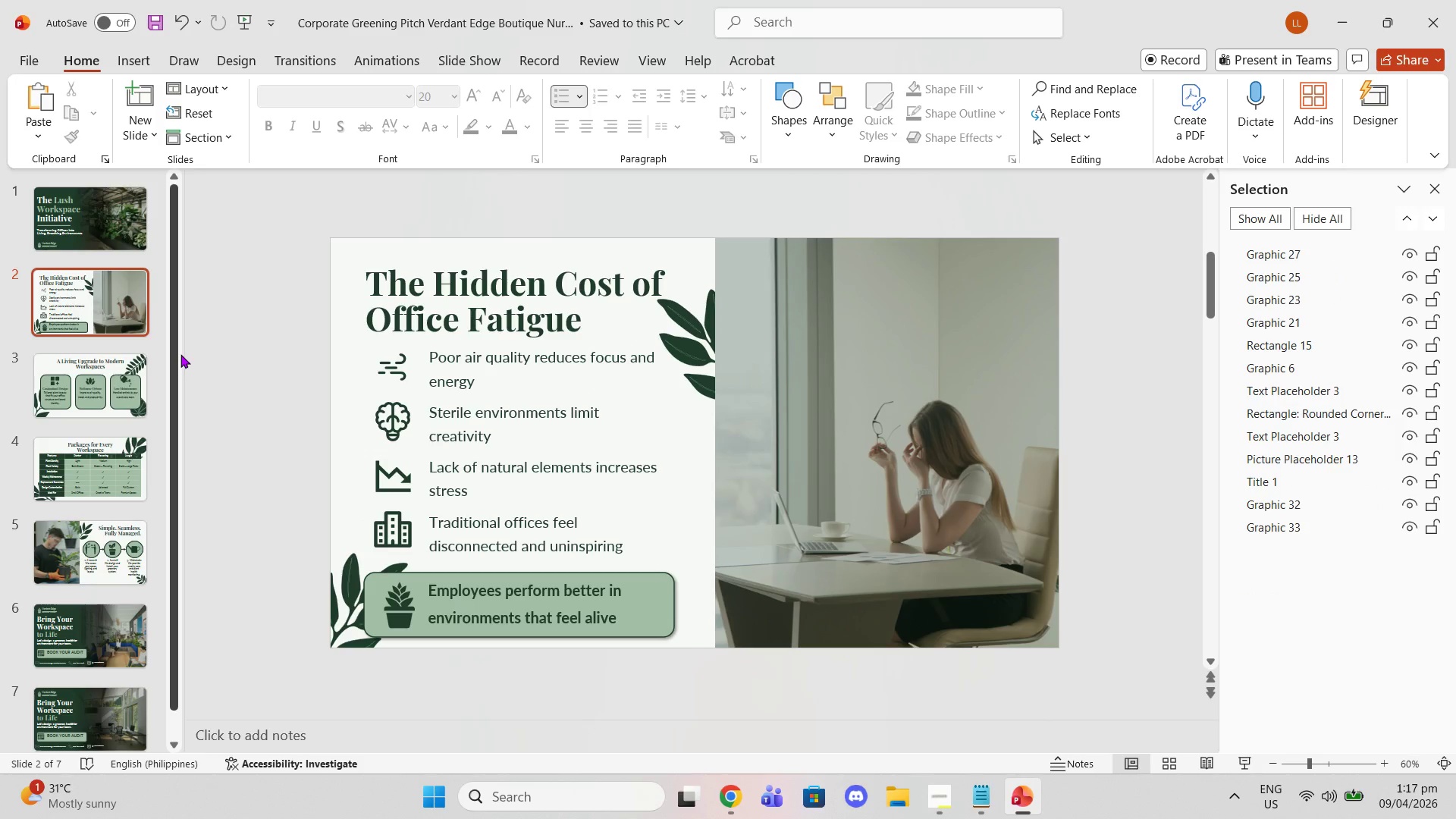 
scroll: coordinate [179, 356], scroll_direction: down, amount: 4.0
 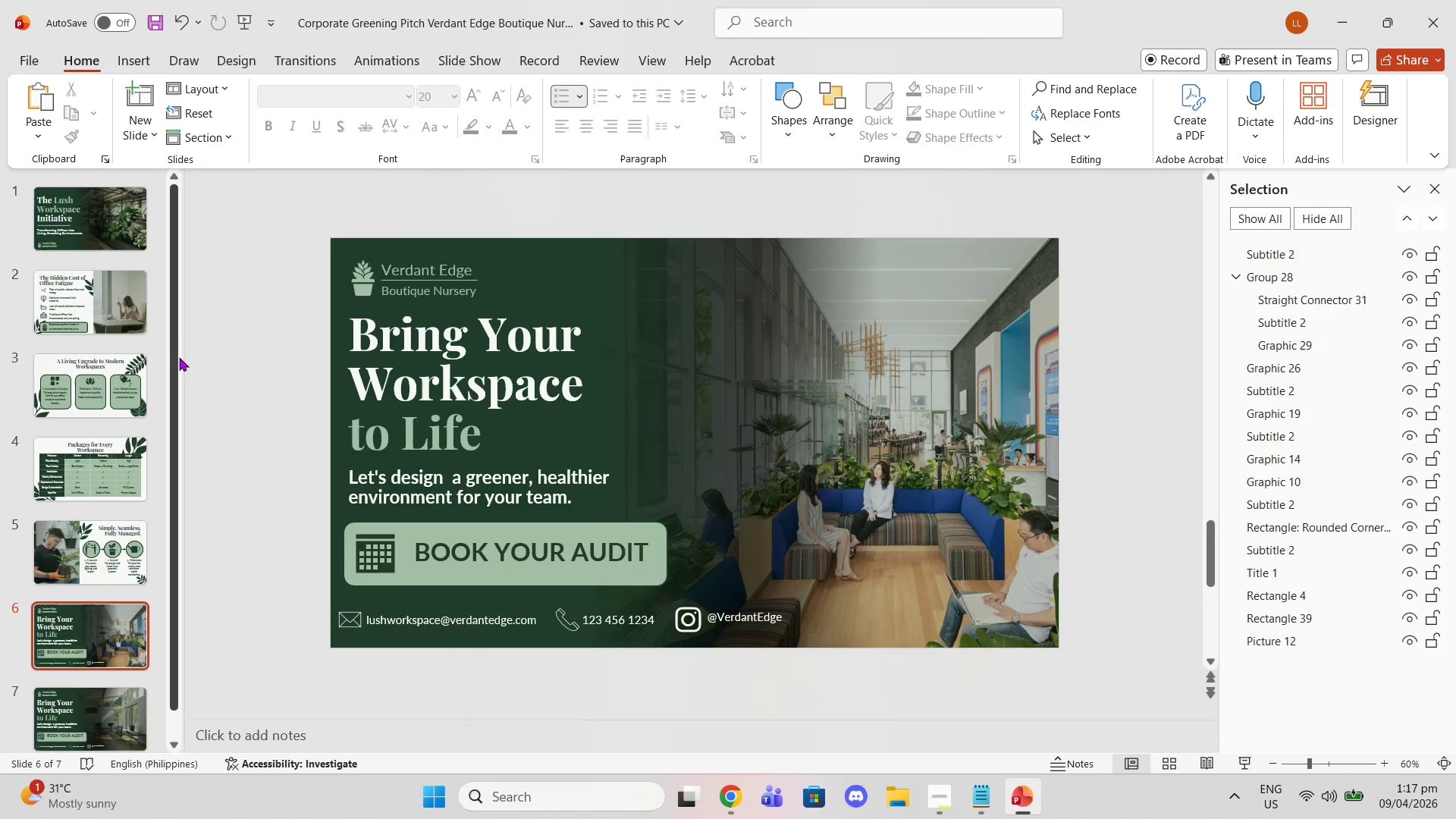 
scroll: coordinate [184, 366], scroll_direction: up, amount: 1.0
 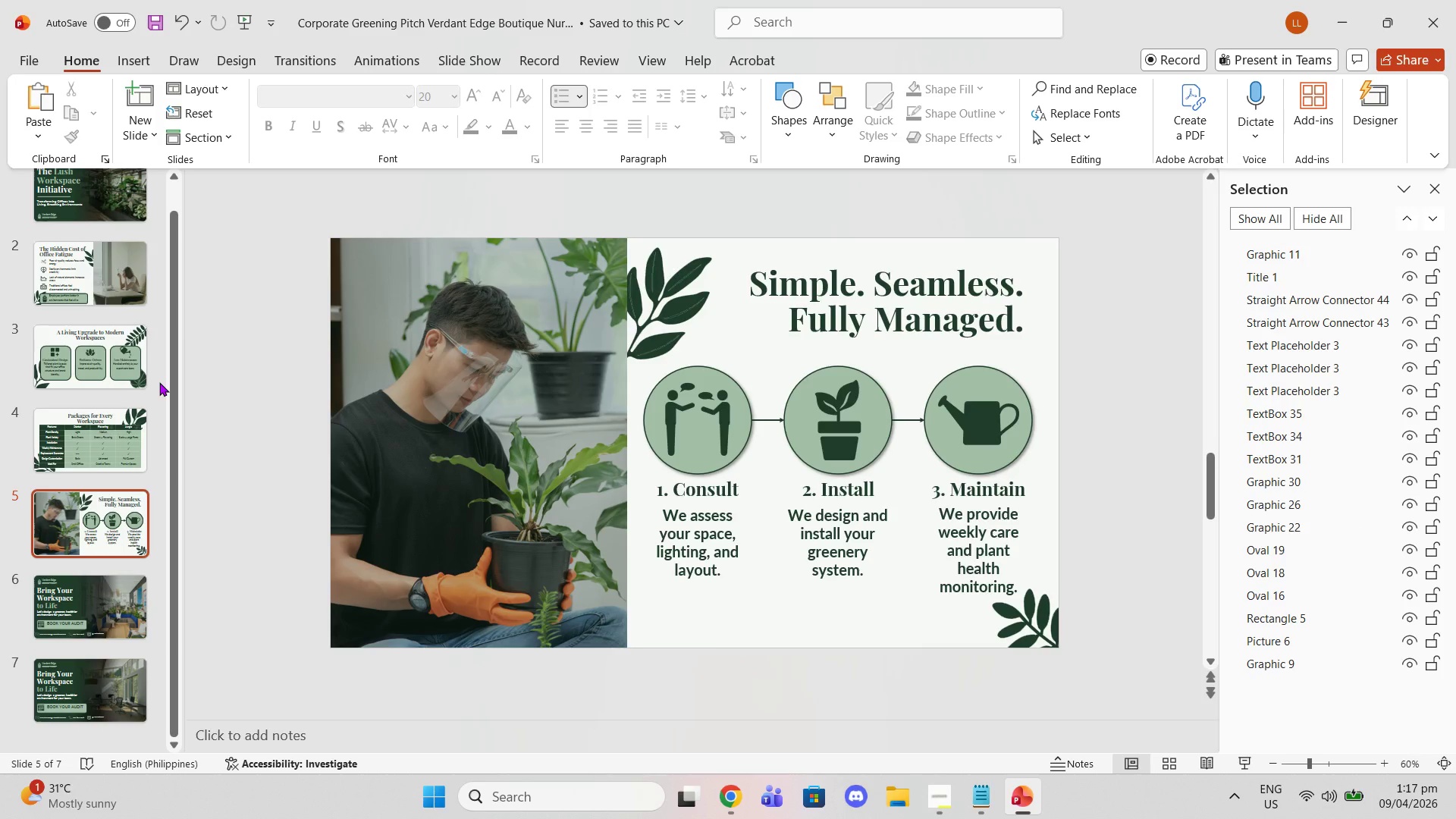 
scroll: coordinate [159, 382], scroll_direction: down, amount: 1.0
 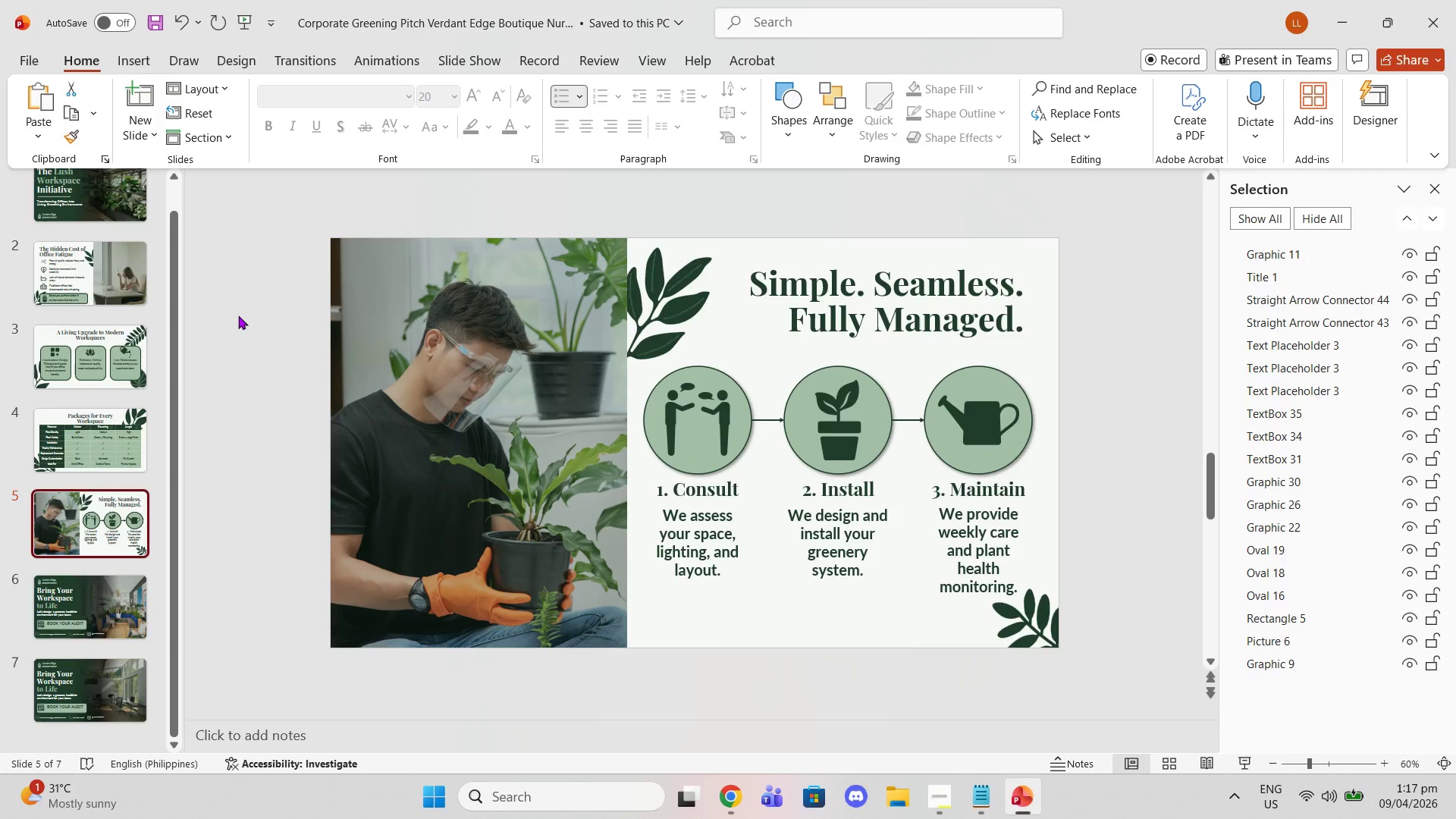 
scroll: coordinate [234, 322], scroll_direction: up, amount: 5.0
 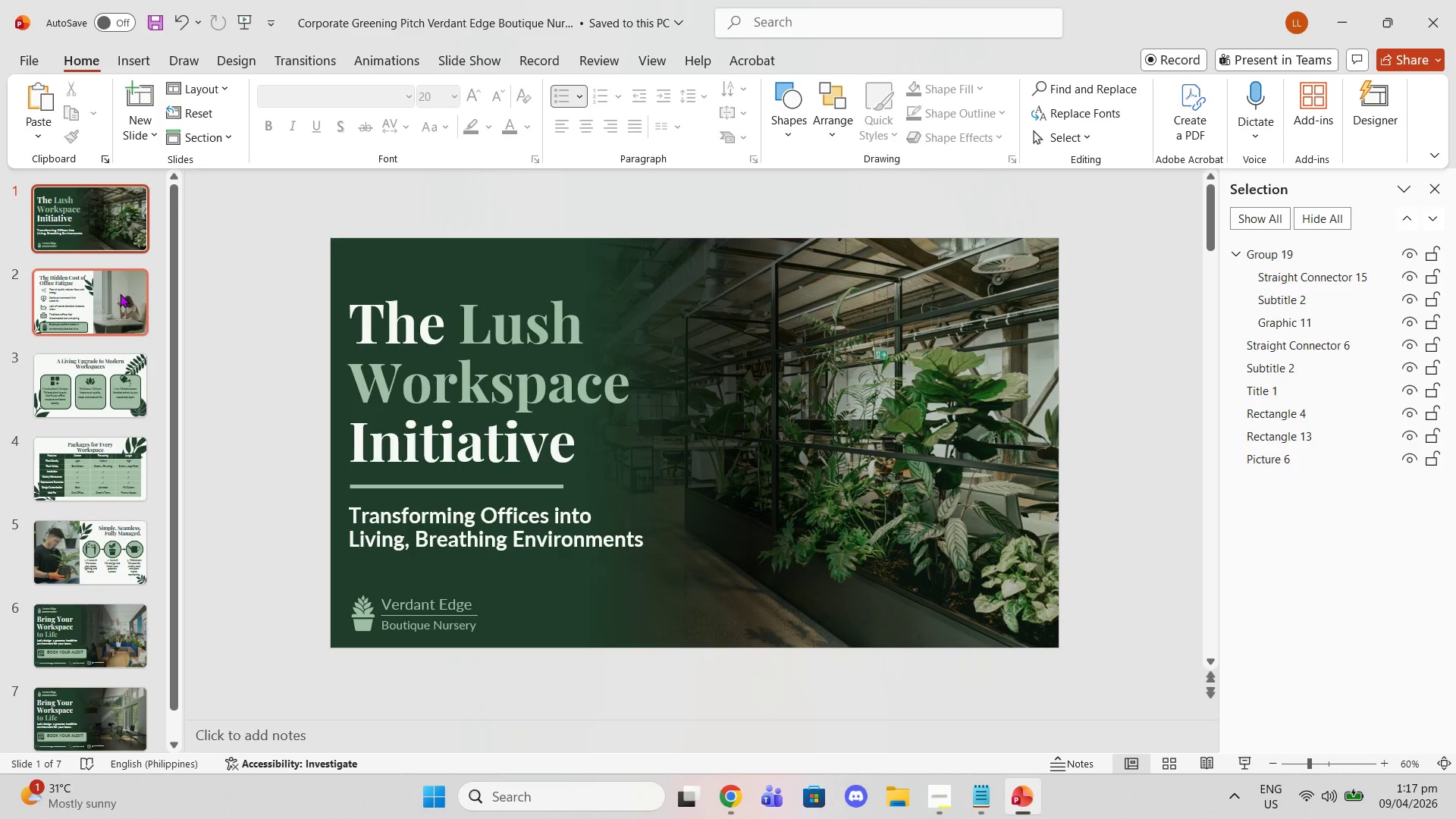 
left_click([120, 293])
 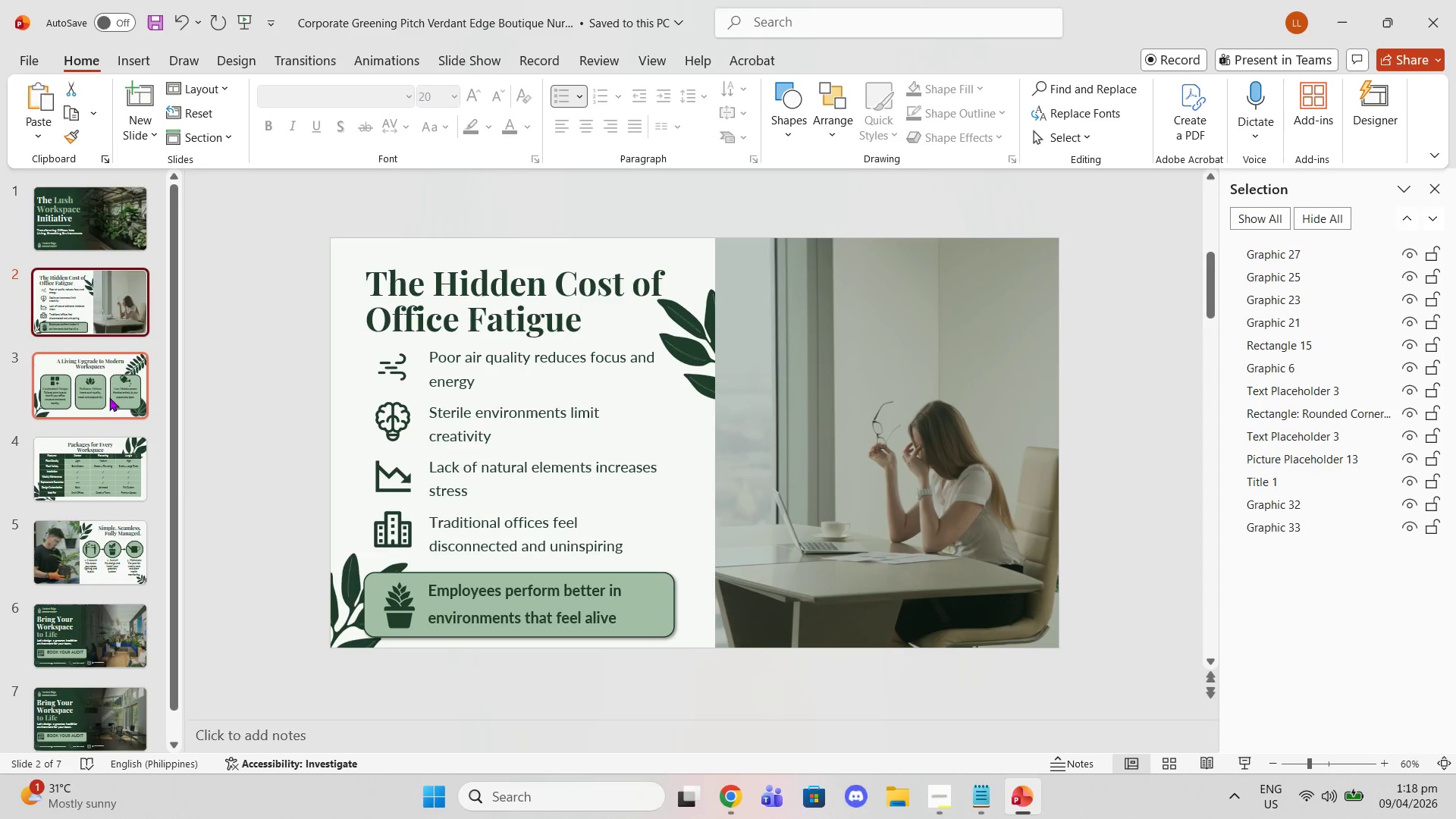 
left_click([108, 397])
 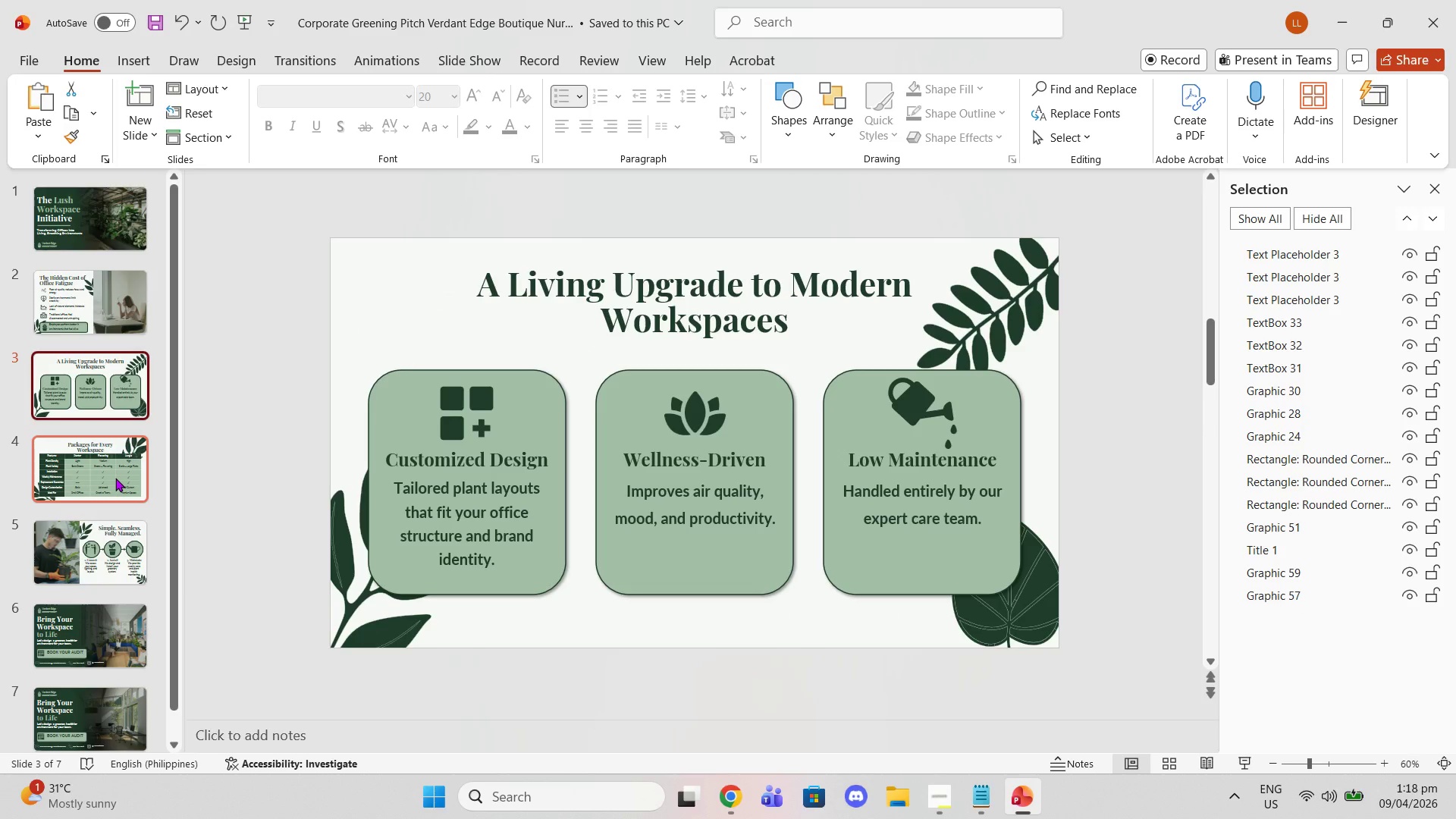 
left_click([115, 478])
 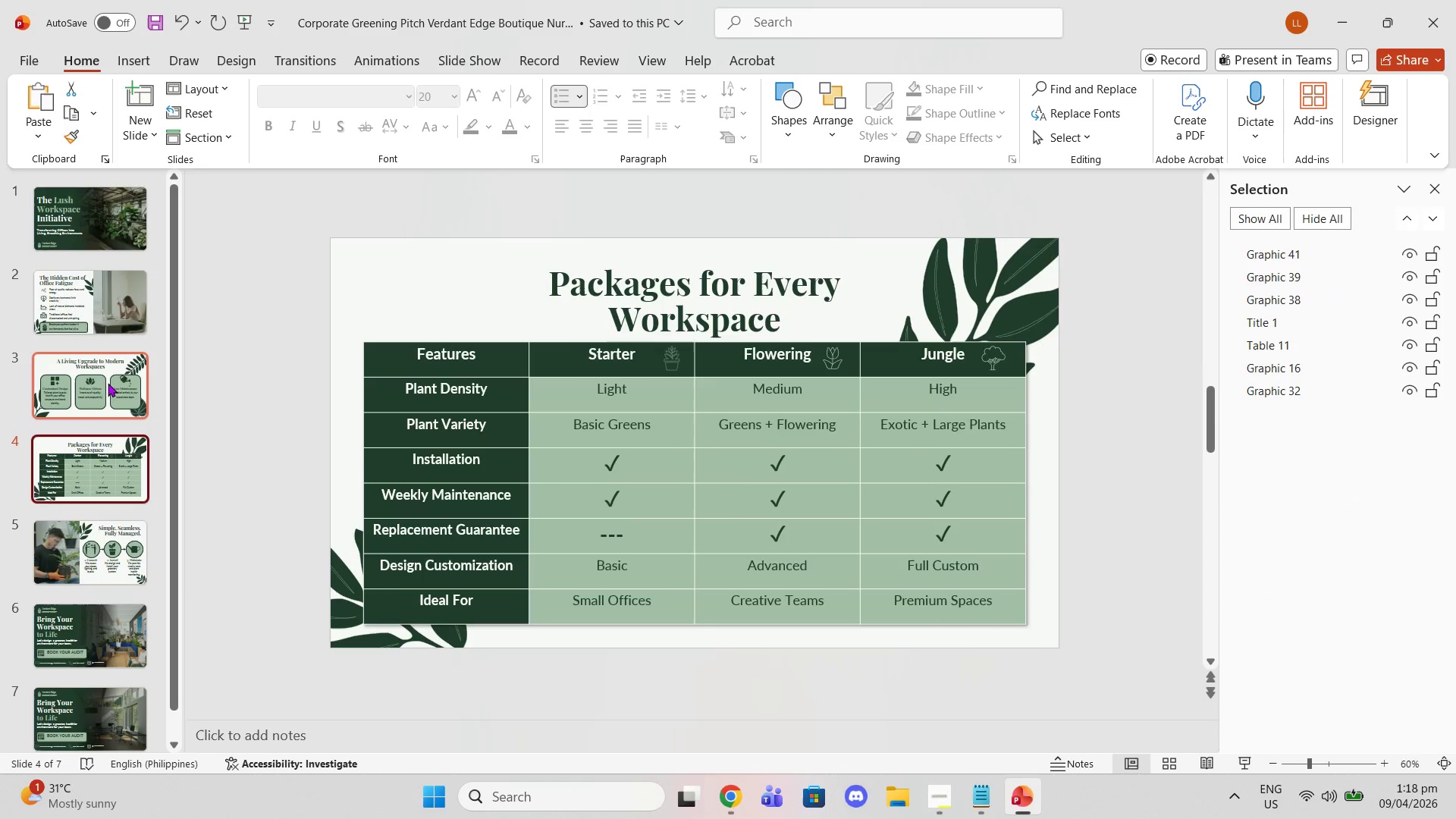 
left_click([108, 389])
 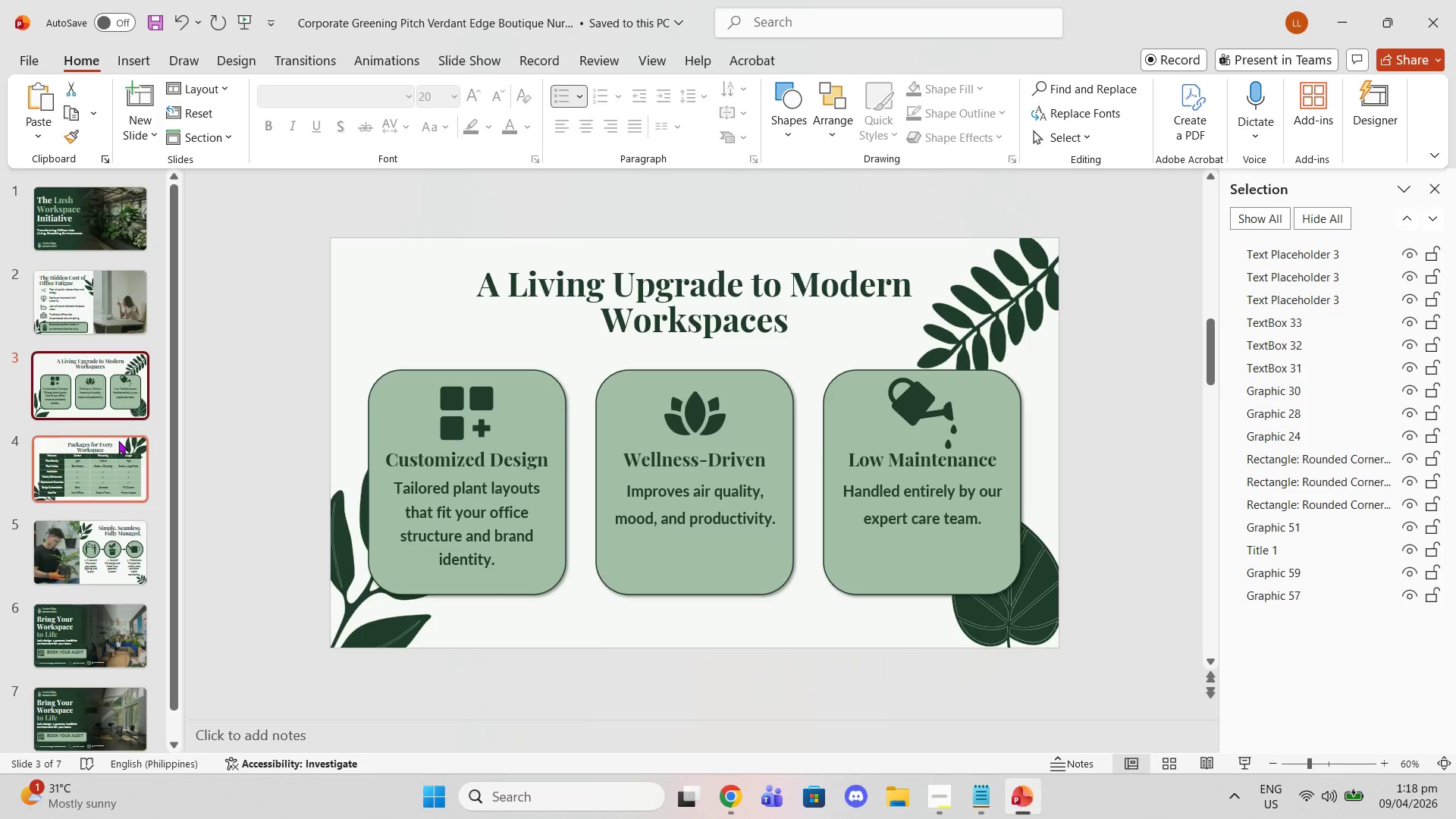 
left_click([118, 441])
 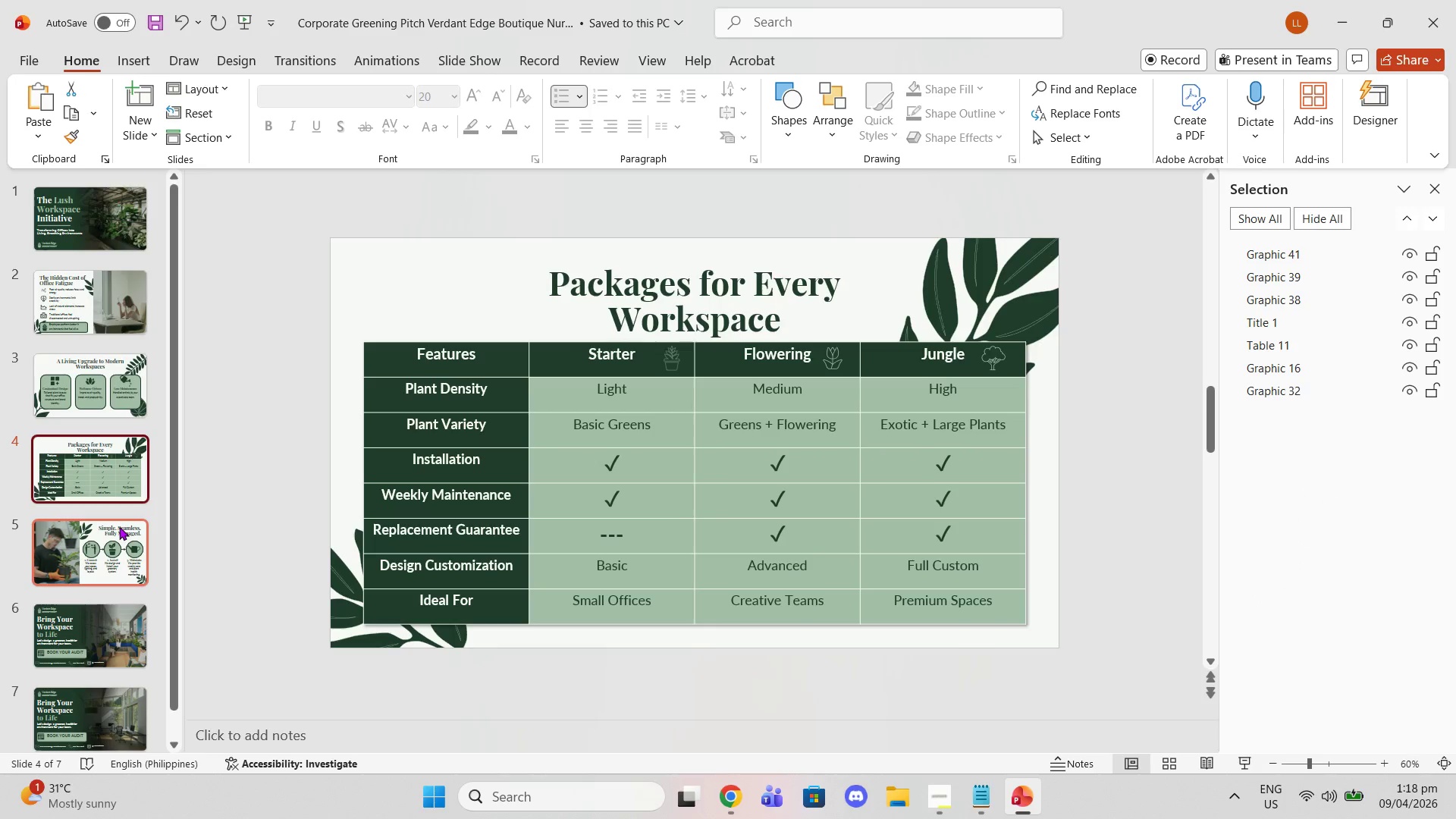 
left_click([119, 526])
 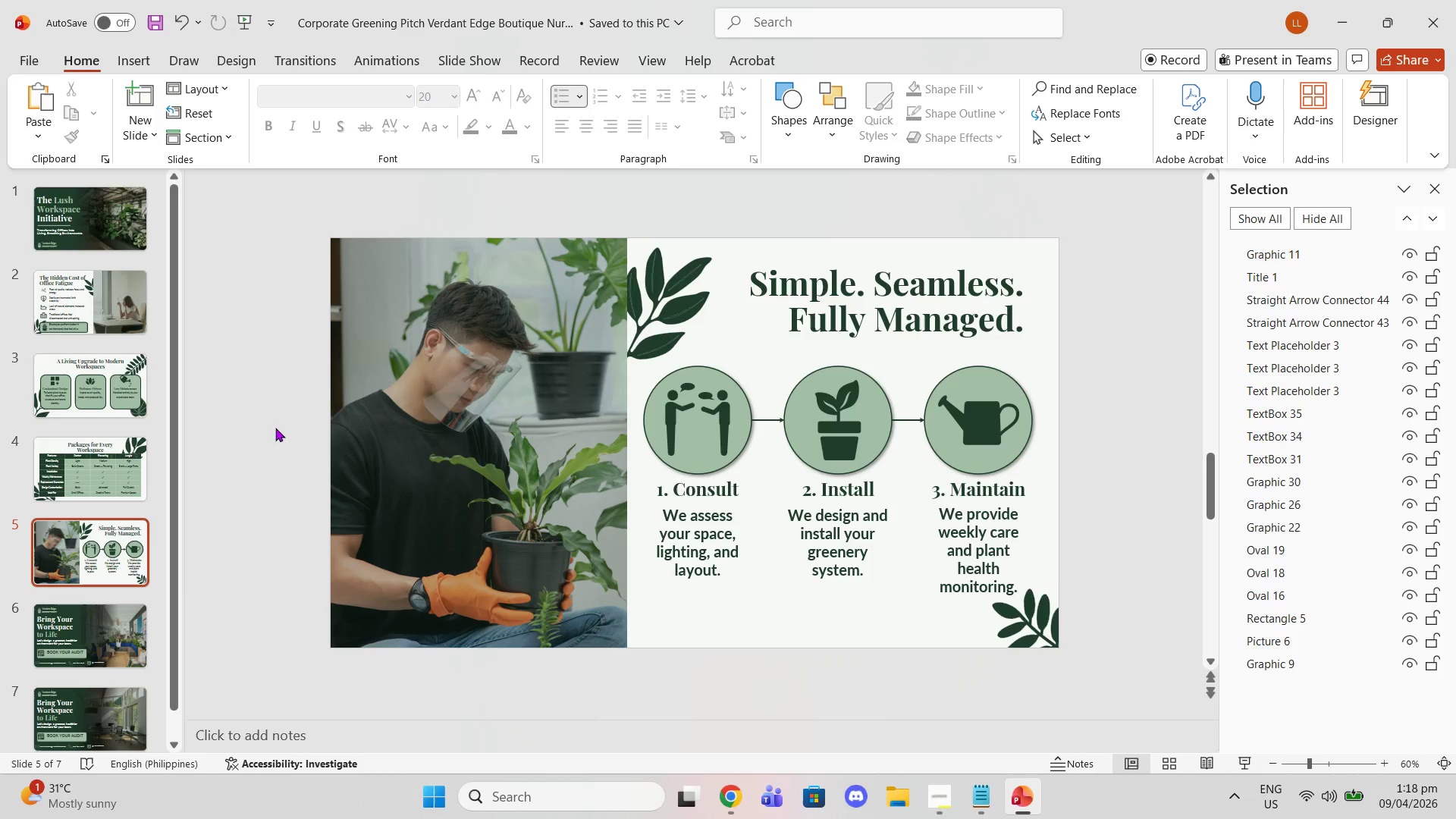 
scroll: coordinate [303, 389], scroll_direction: down, amount: 2.0
 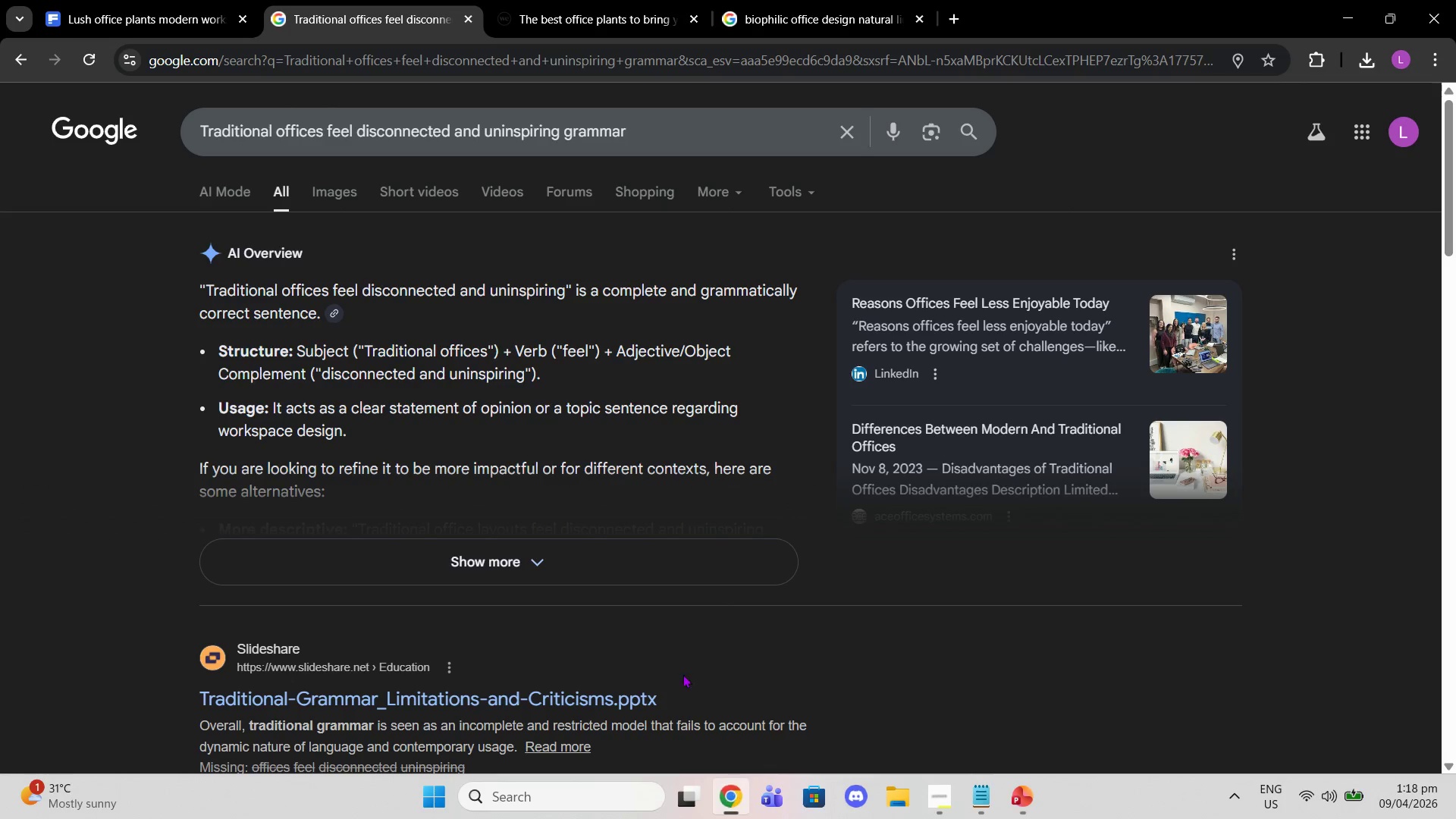 
left_click([557, 0])
 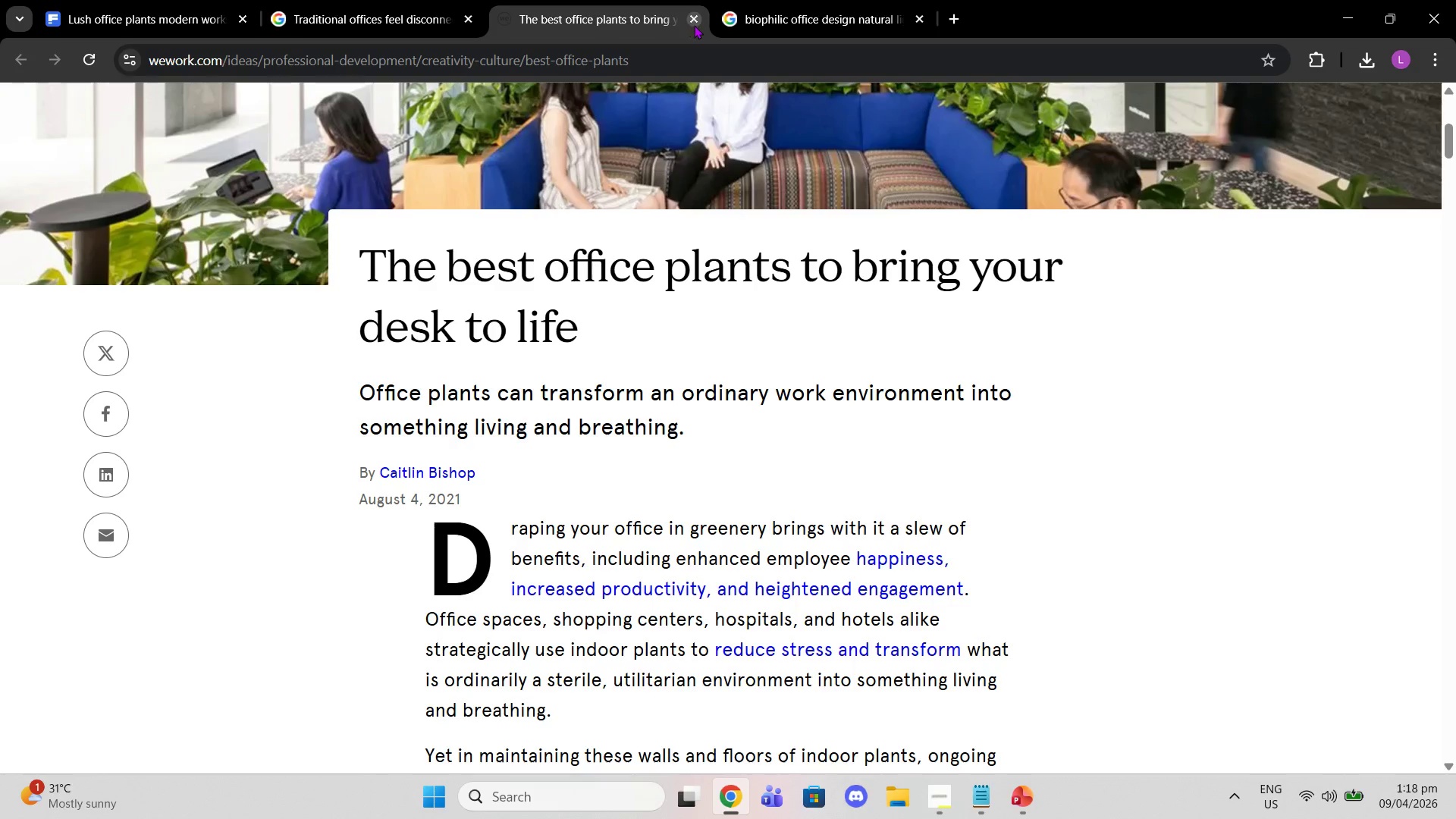 
left_click([726, 20])
 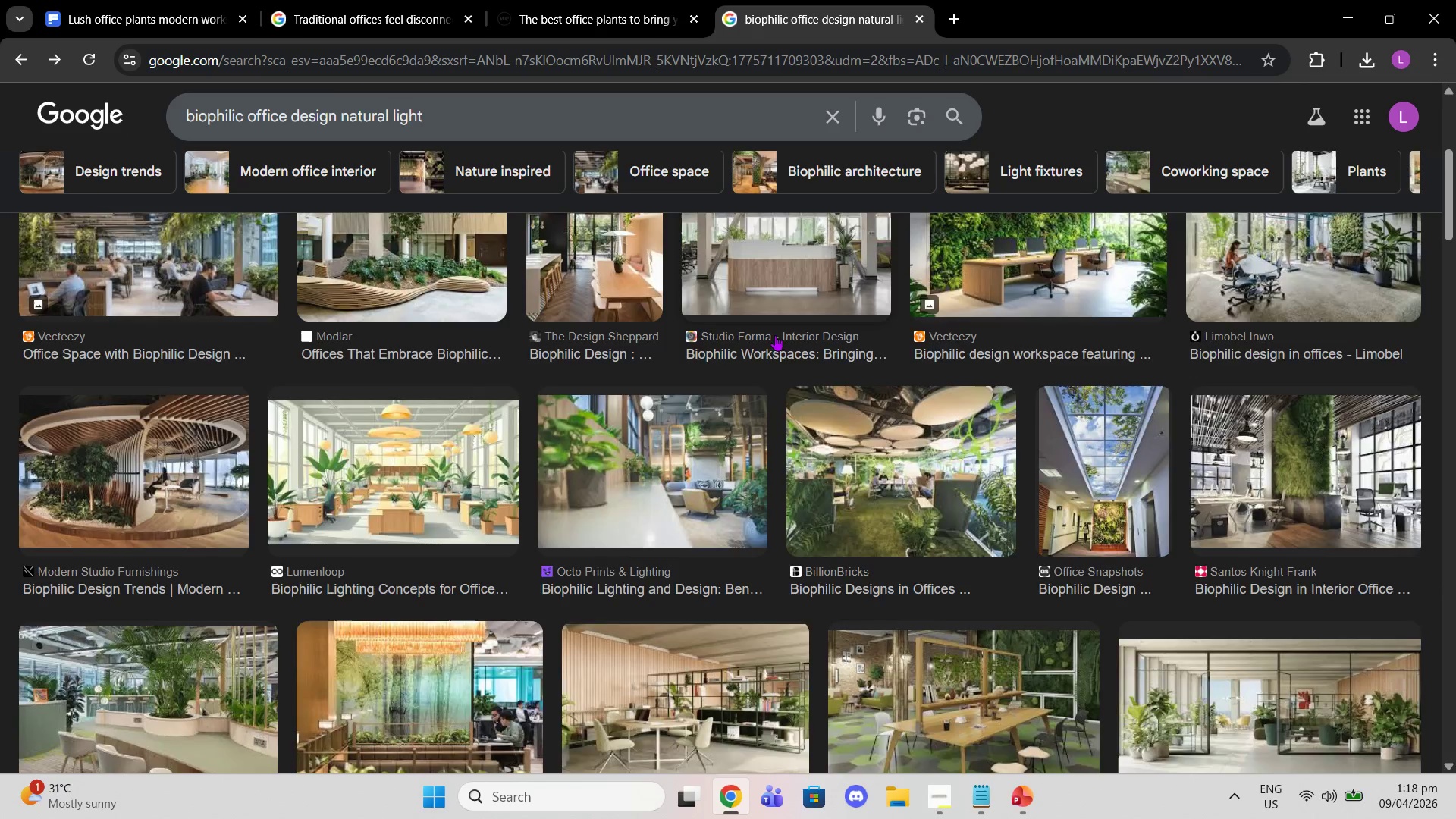 
scroll: coordinate [732, 392], scroll_direction: down, amount: 16.0
 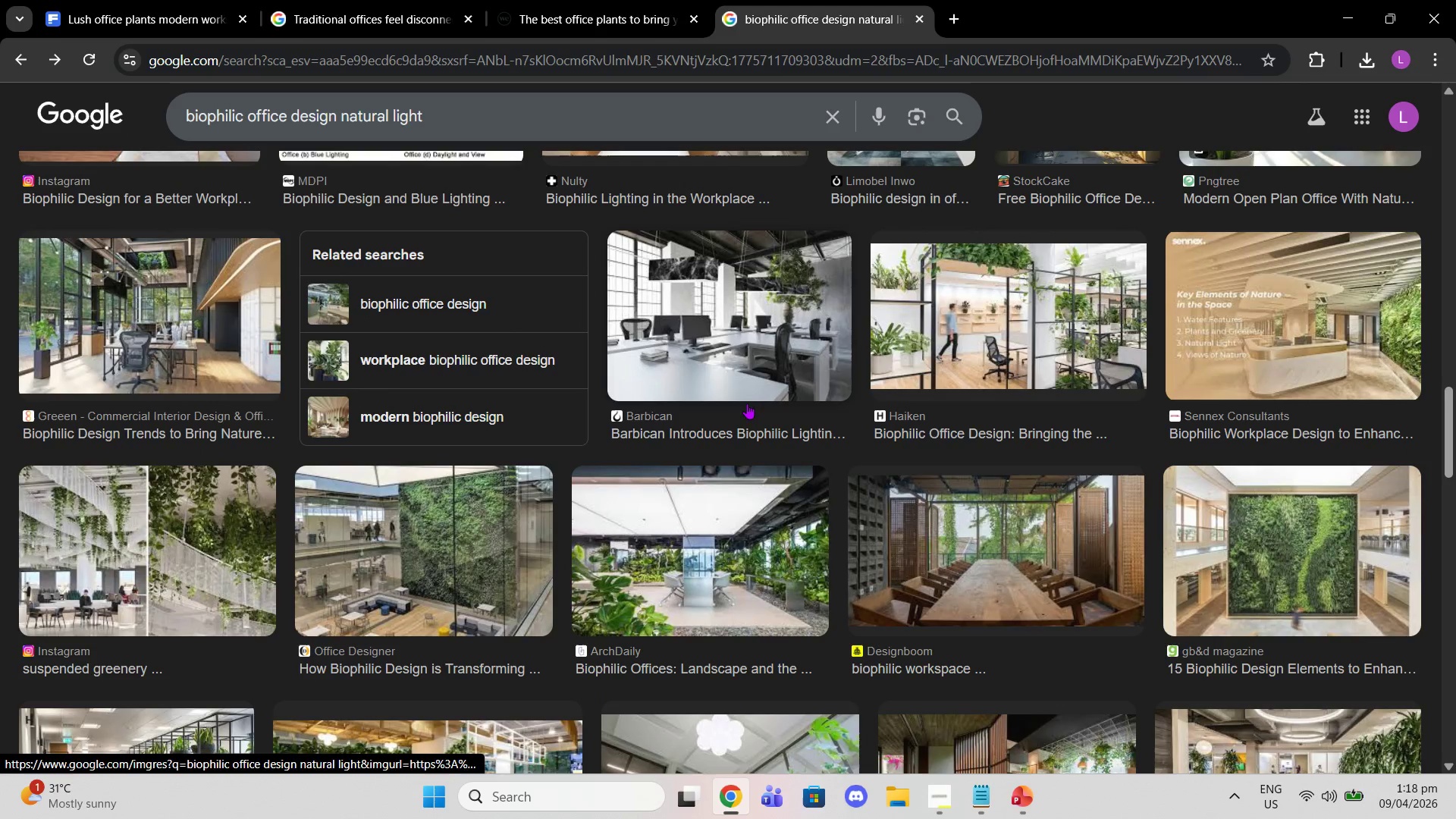 
scroll: coordinate [748, 419], scroll_direction: down, amount: 2.0
 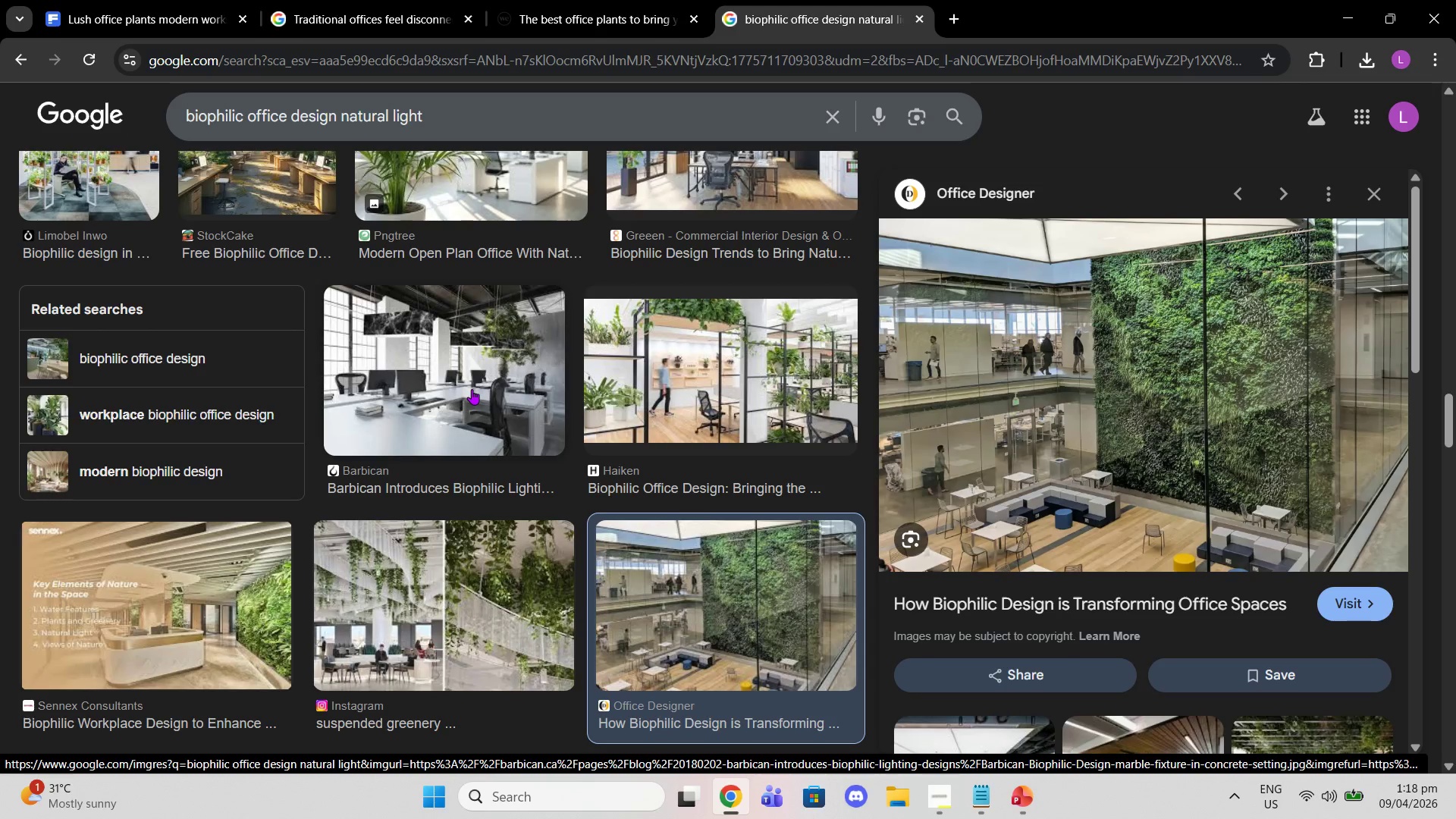 
wait(32.83)
 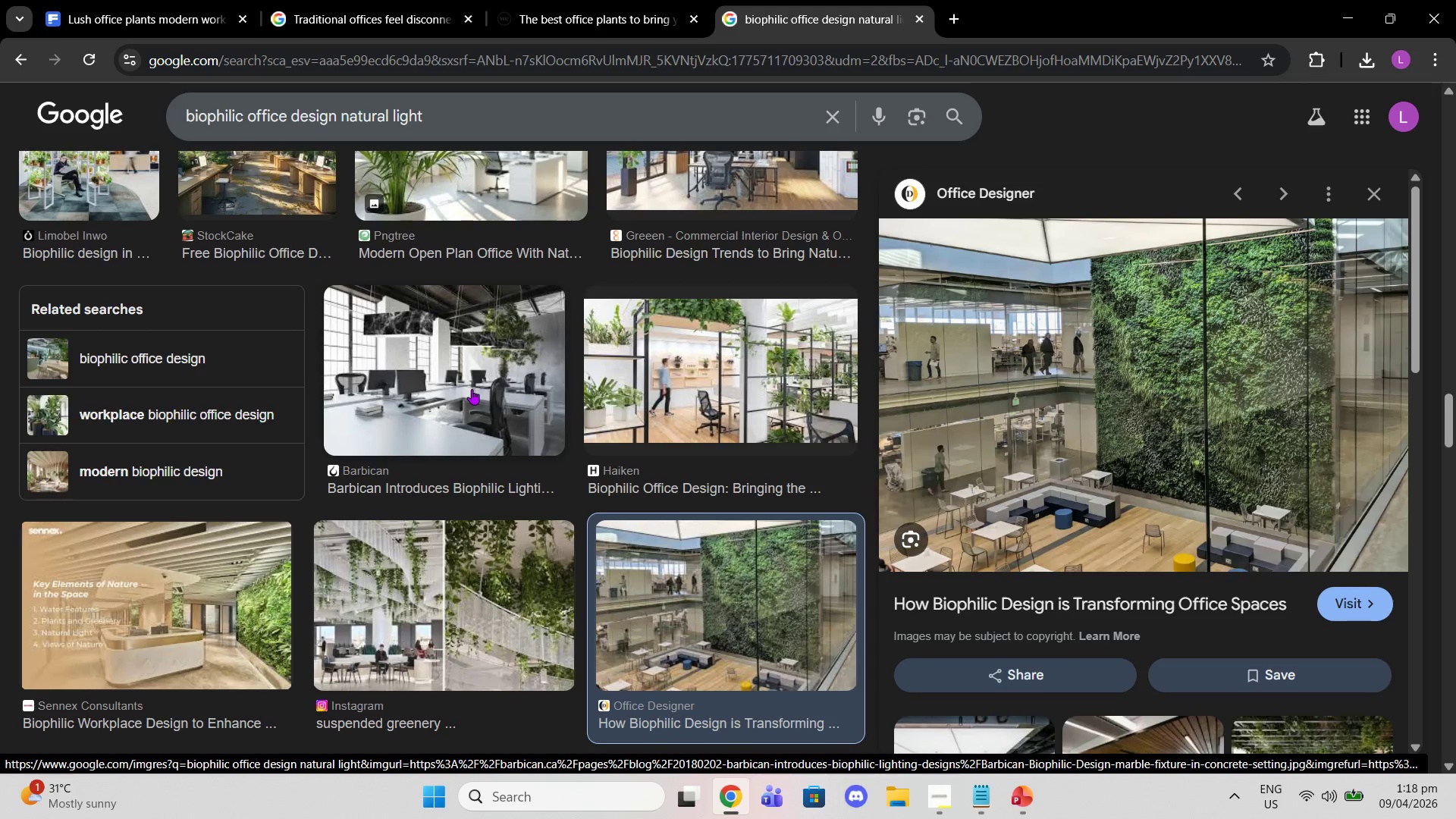 
left_click([1376, 187])
 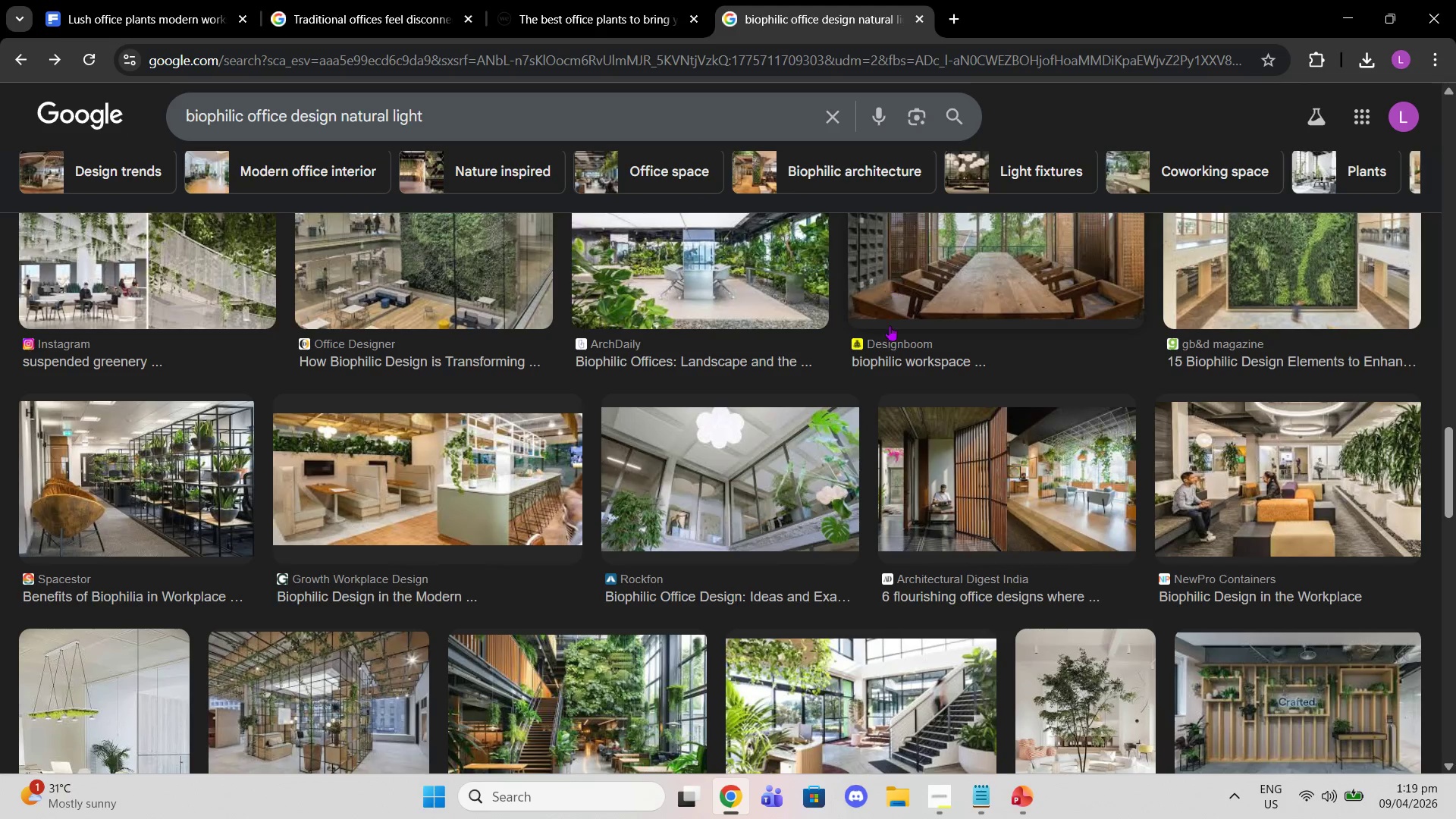 
scroll: coordinate [900, 357], scroll_direction: down, amount: 2.0
 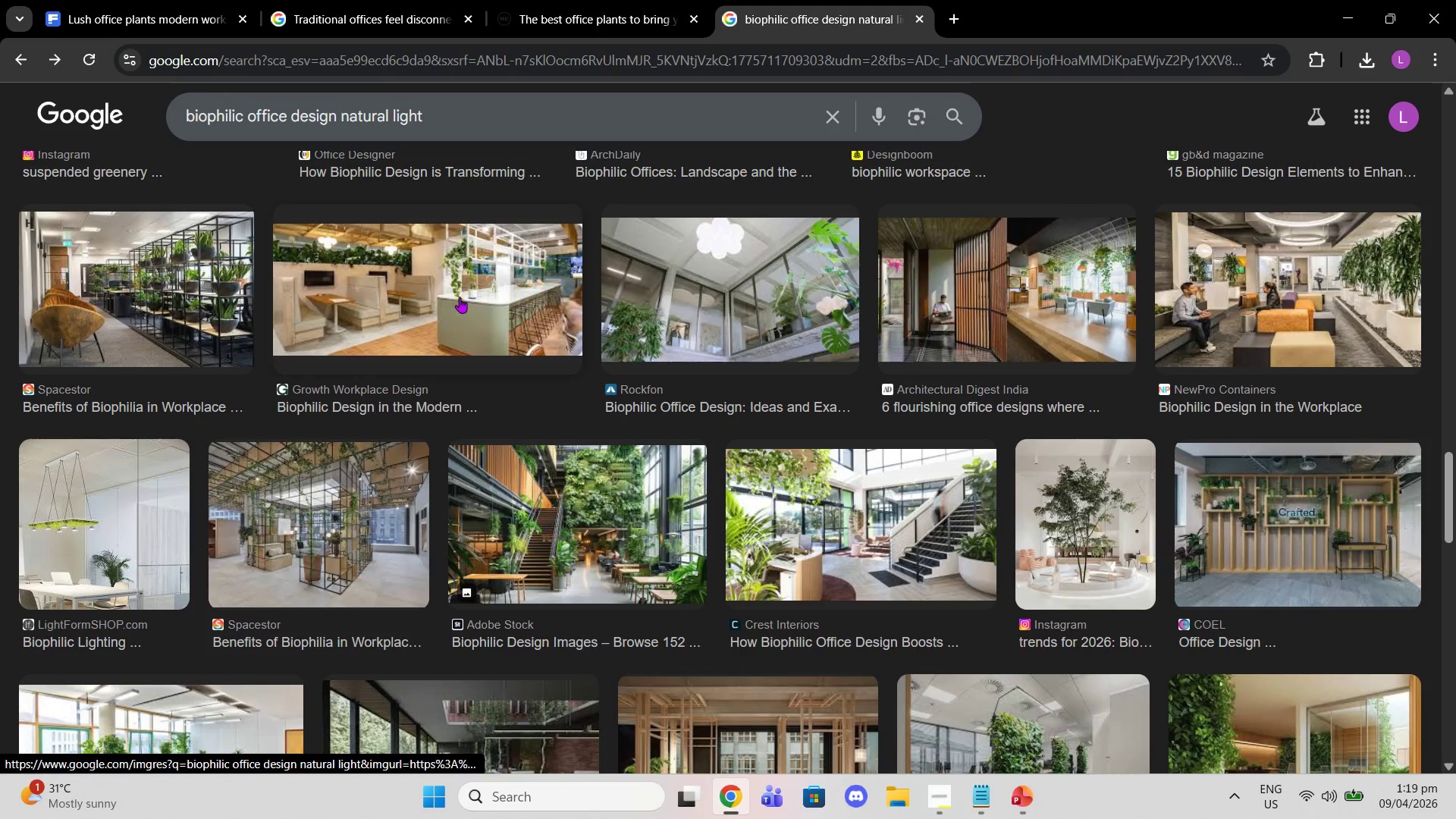 
left_click([460, 297])
 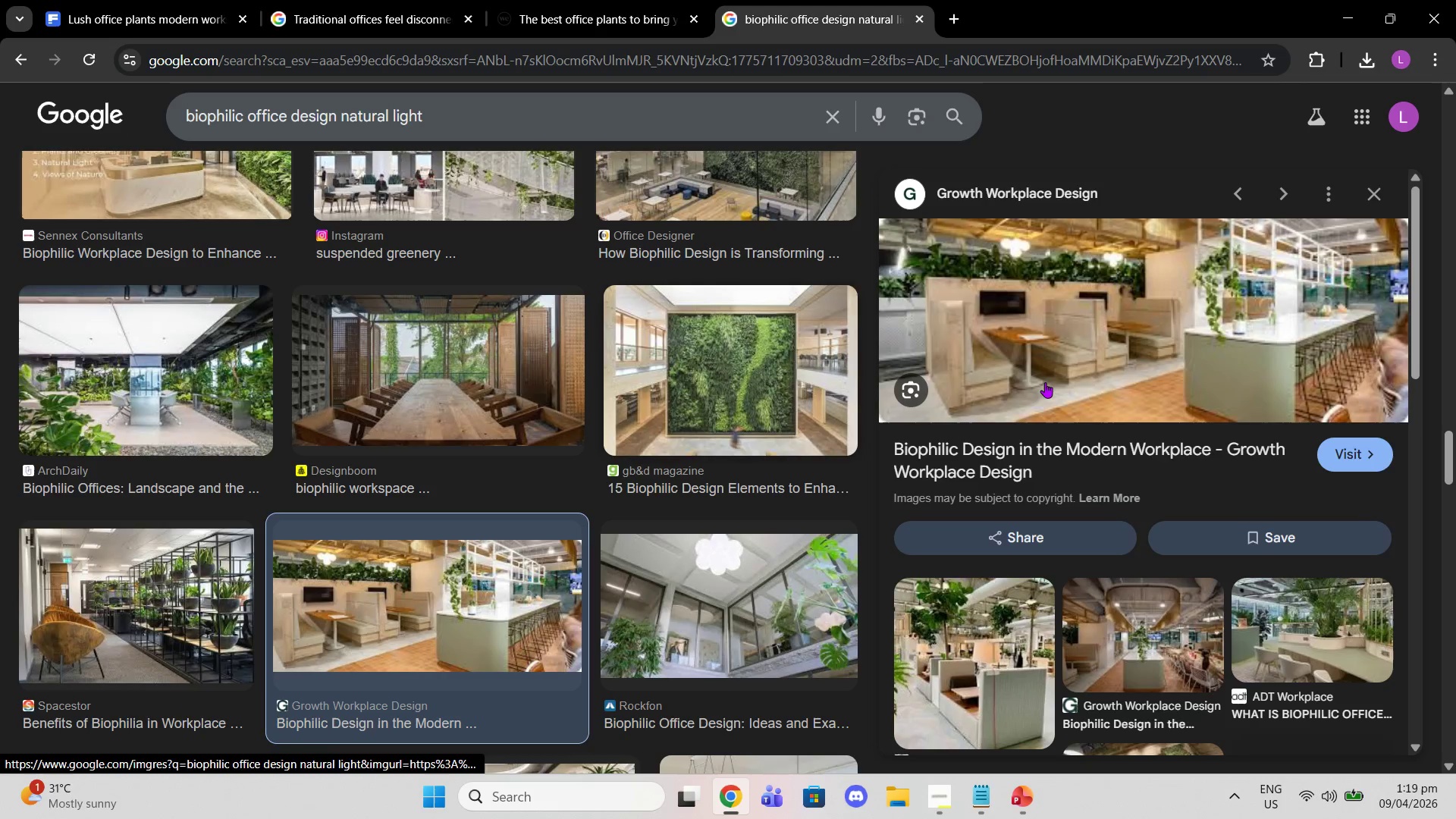 
scroll: coordinate [1100, 448], scroll_direction: up, amount: 1.0
 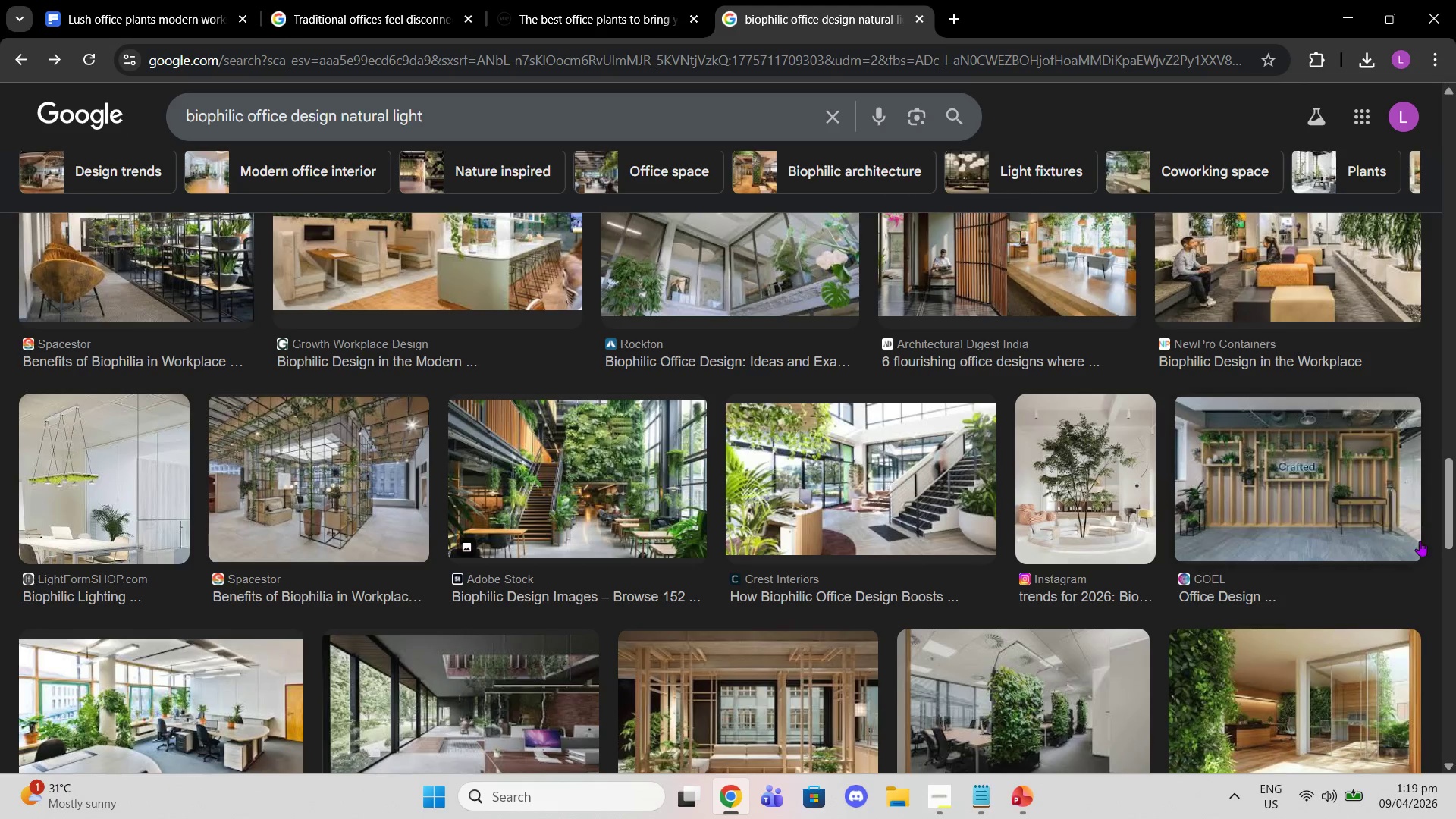 
scroll: coordinate [1245, 514], scroll_direction: down, amount: 1.0
 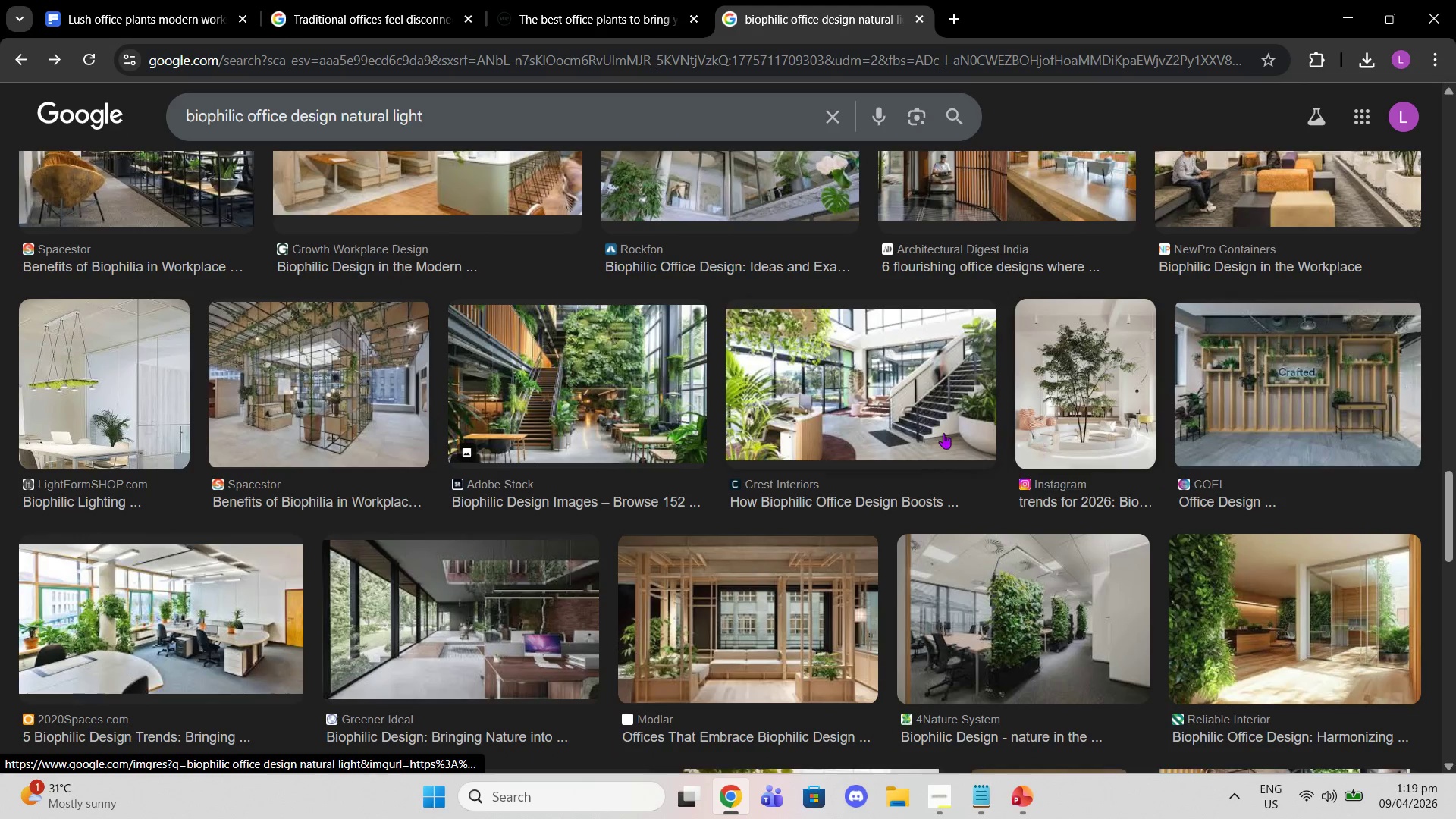 
left_click([943, 433])
 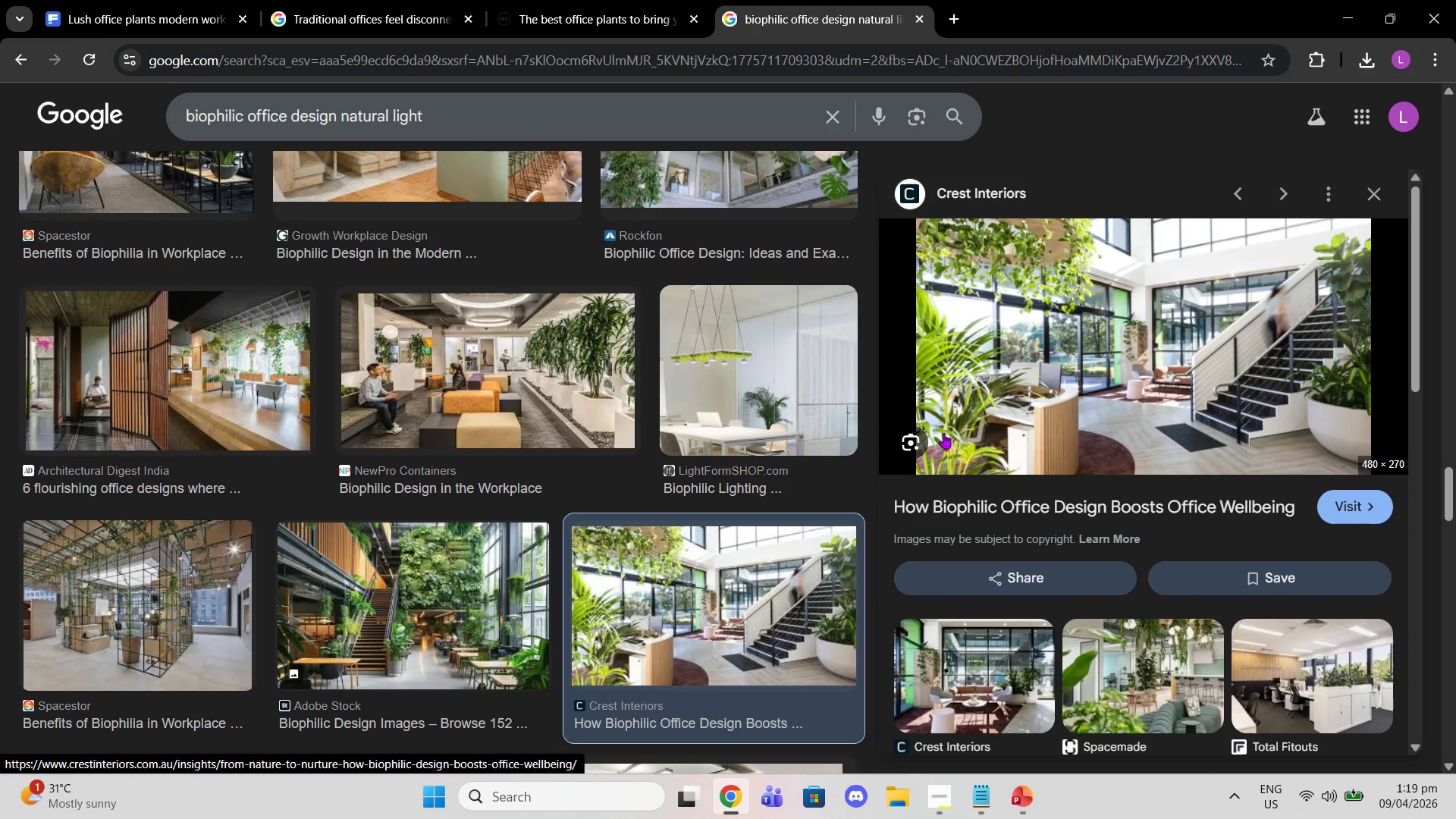 
wait(6.0)
 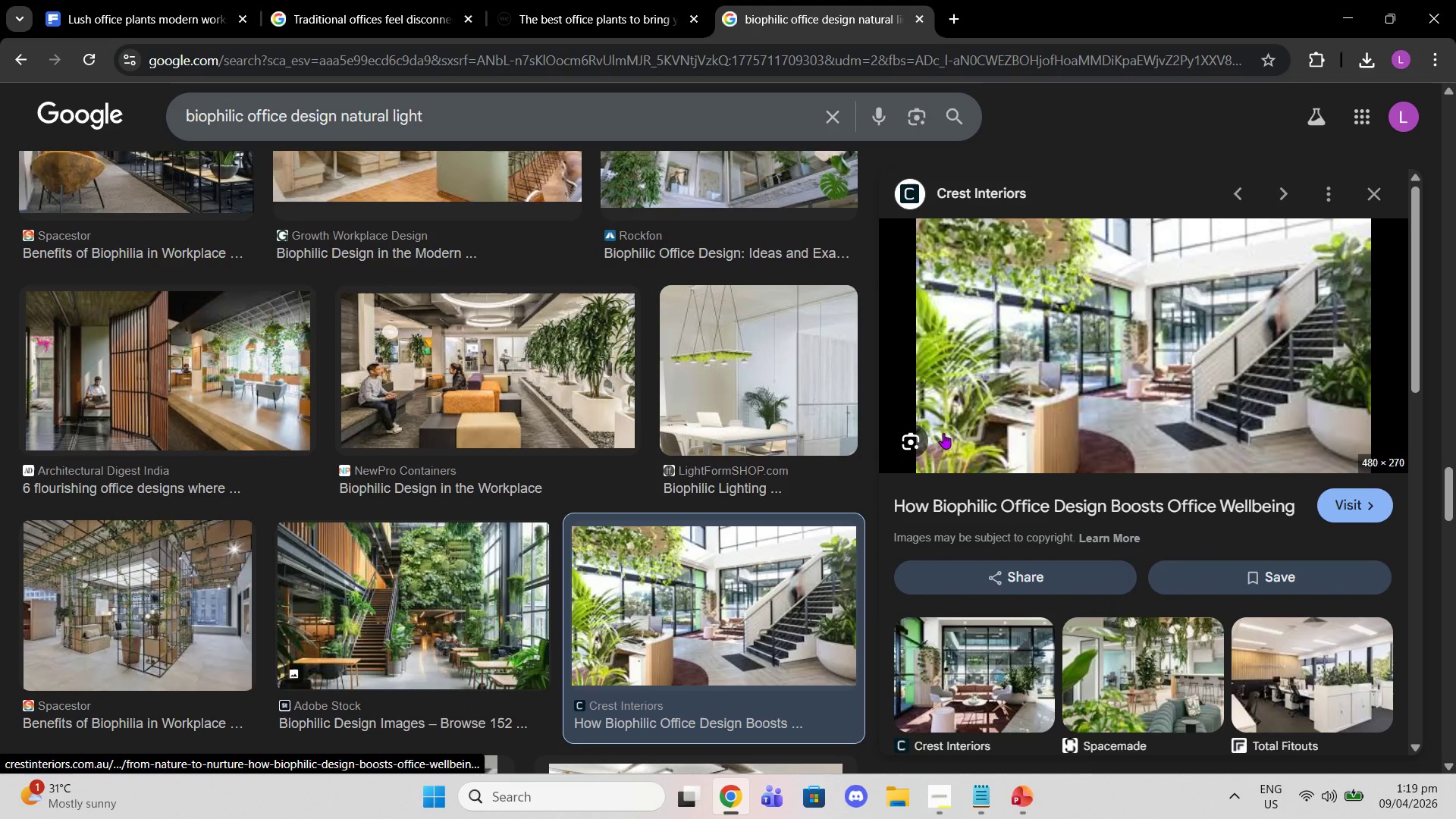 
right_click([1090, 440])
 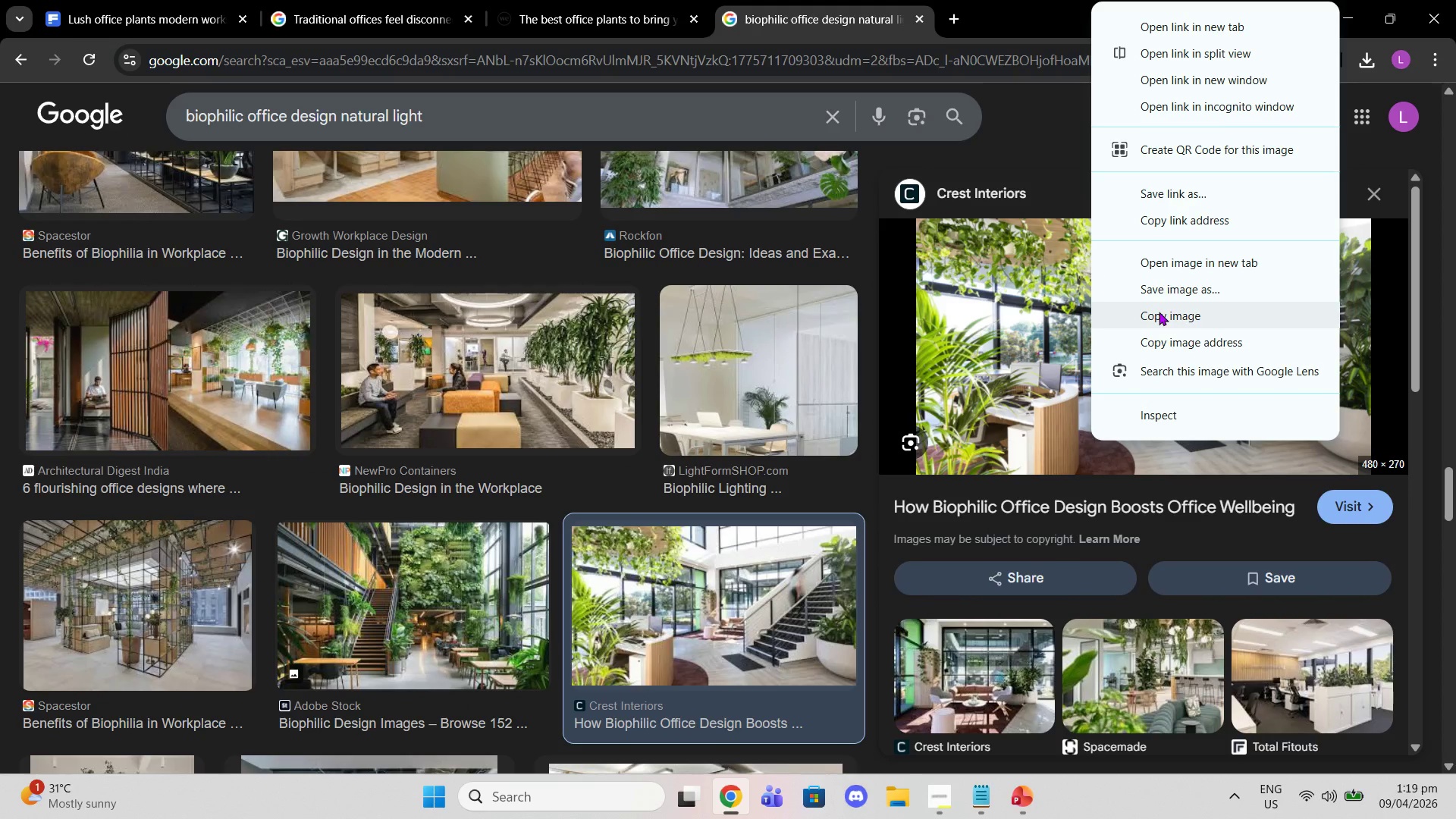 
left_click([1159, 312])
 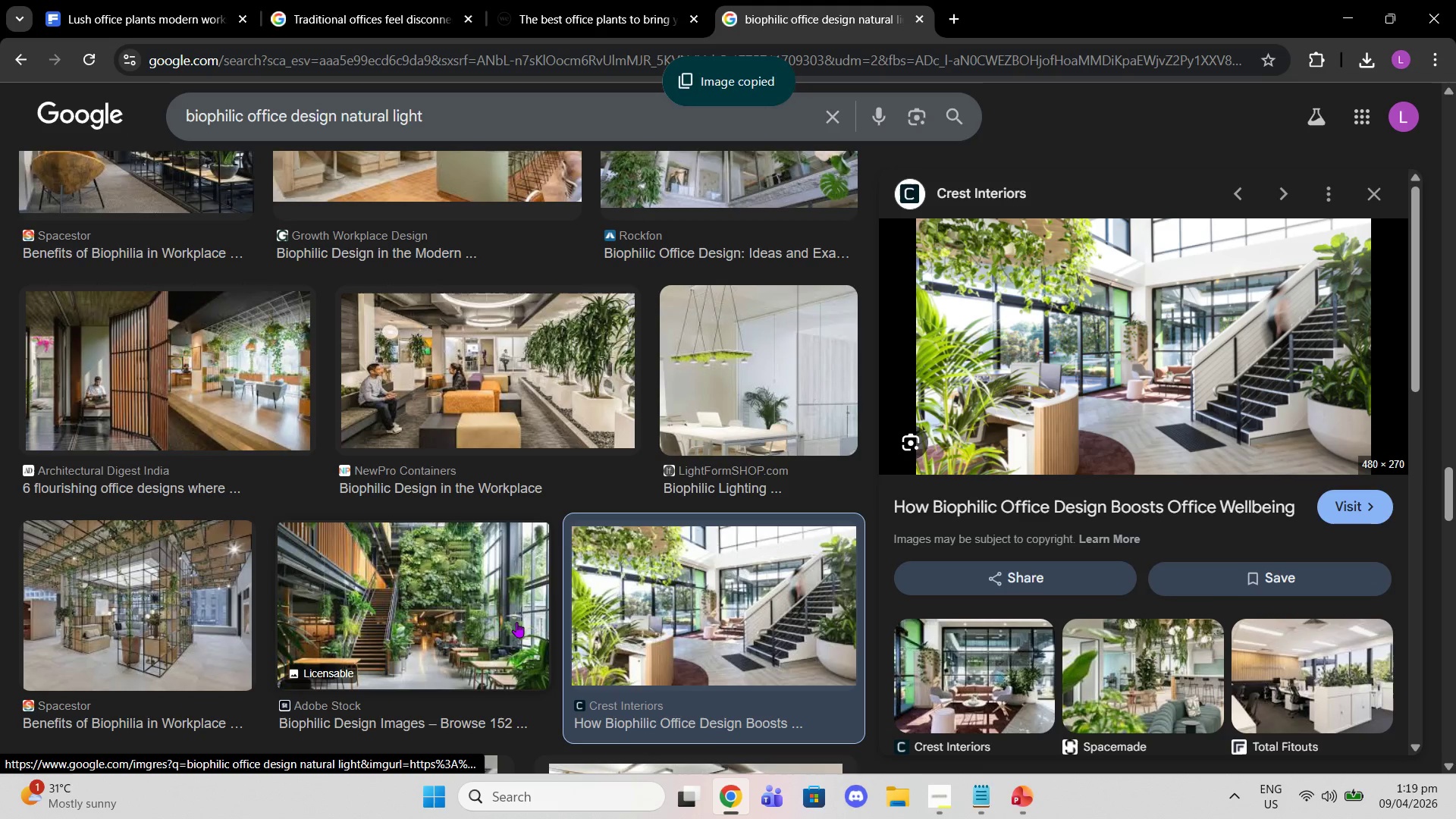 
left_click([516, 622])
 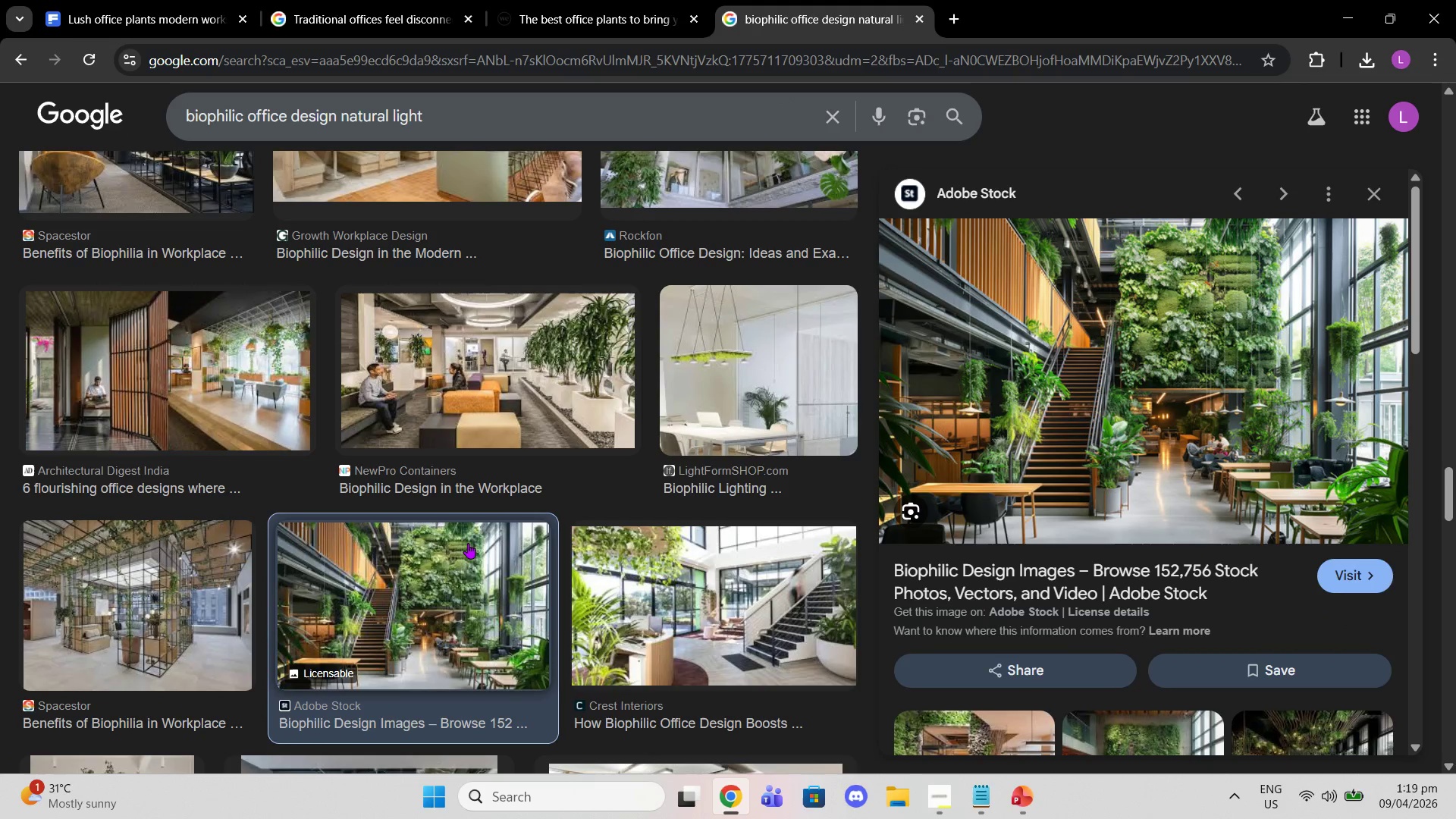 
wait(5.47)
 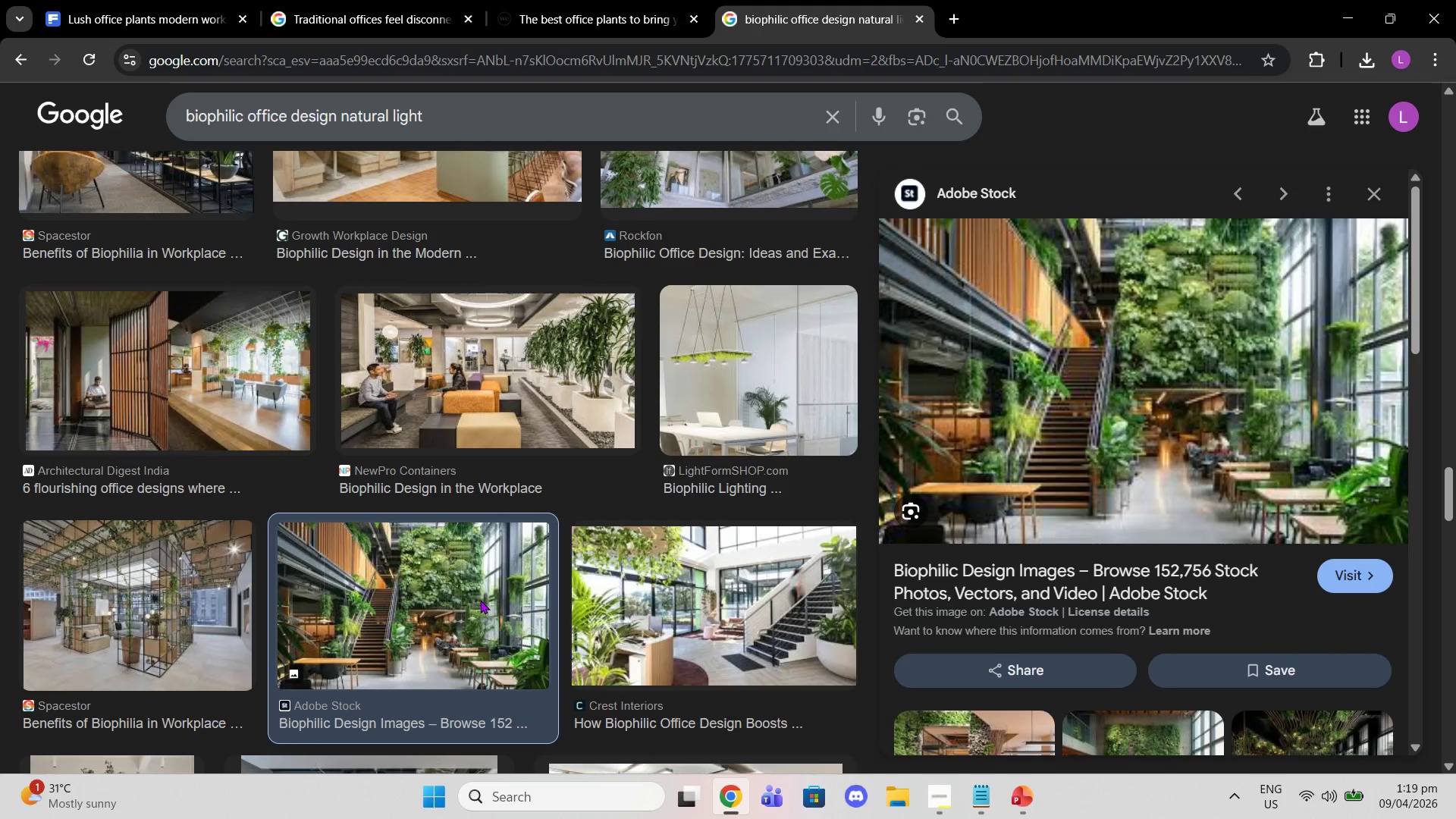 
left_click([216, 580])
 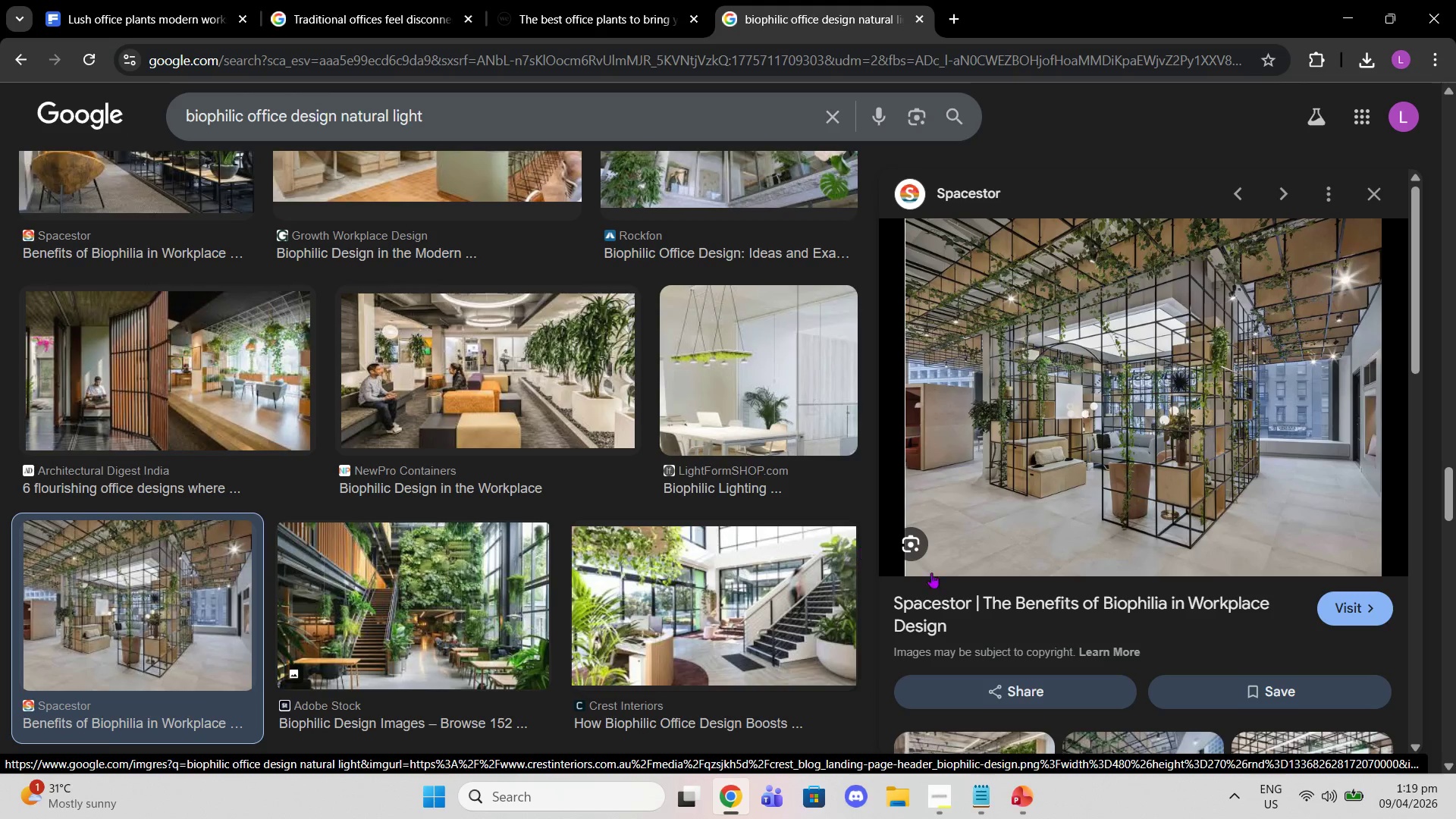 
wait(13.69)
 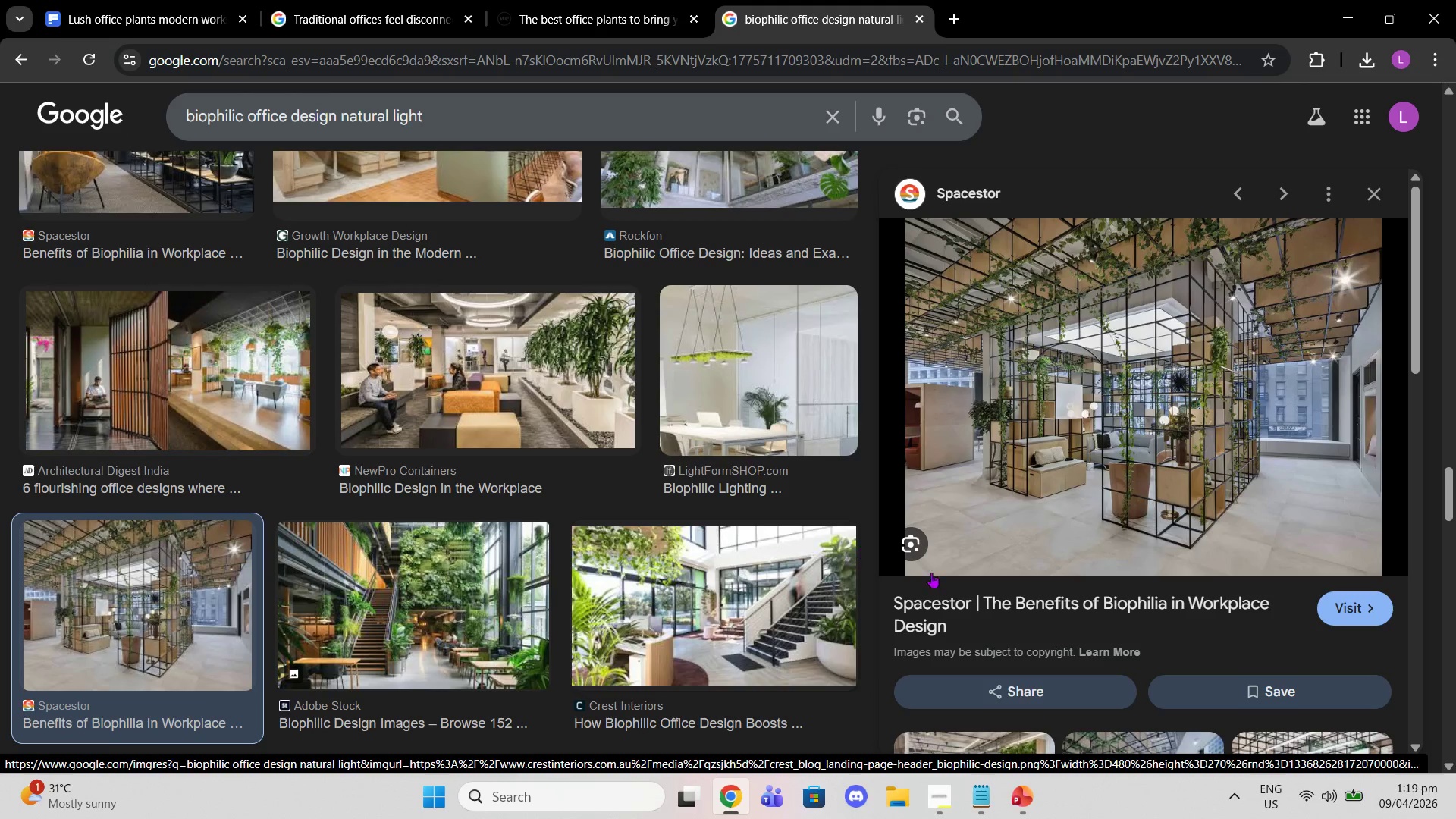 
left_click([170, 349])
 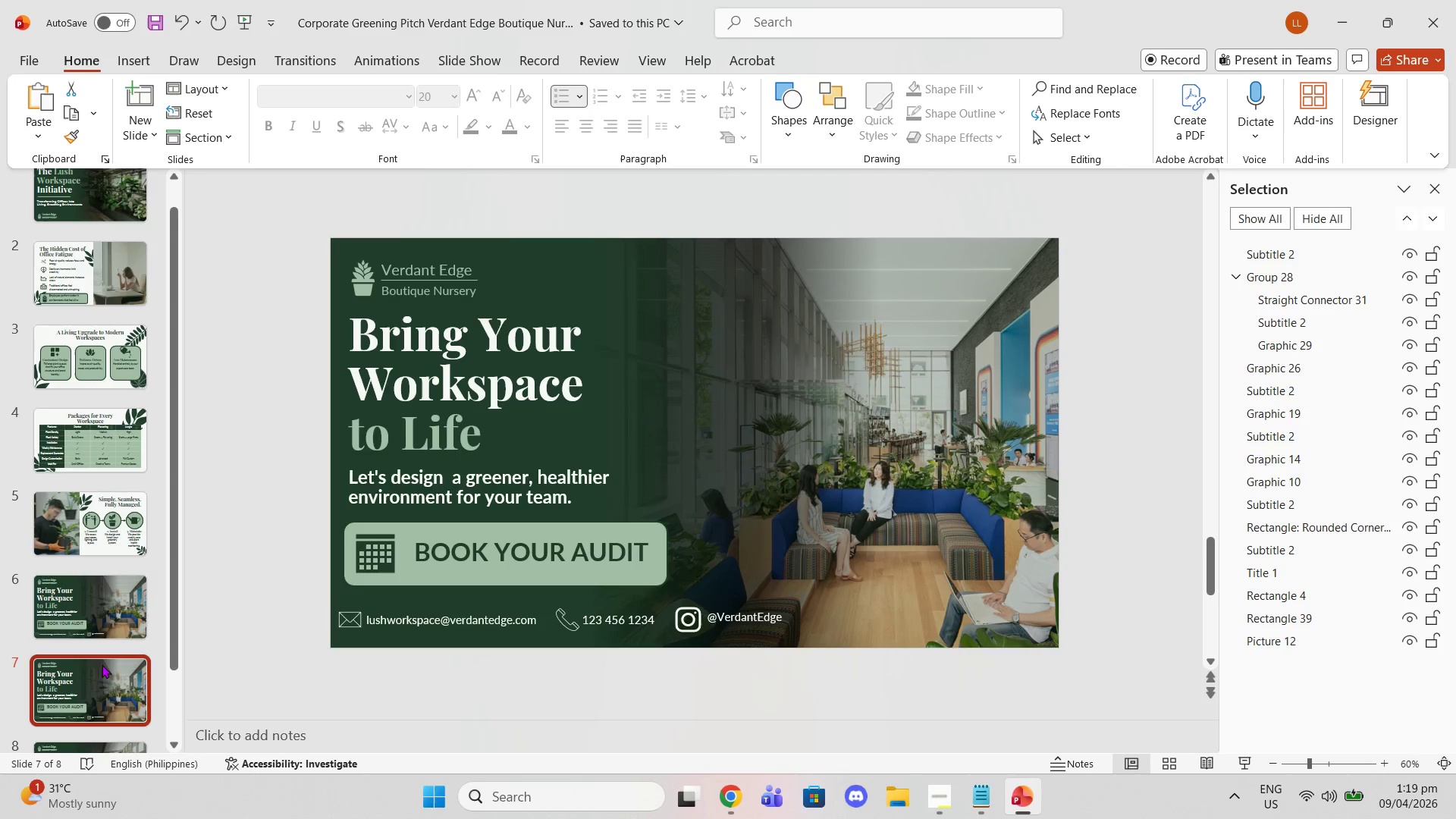 
left_click_drag(start_coordinate=[102, 686], to_coordinate=[94, 718])
 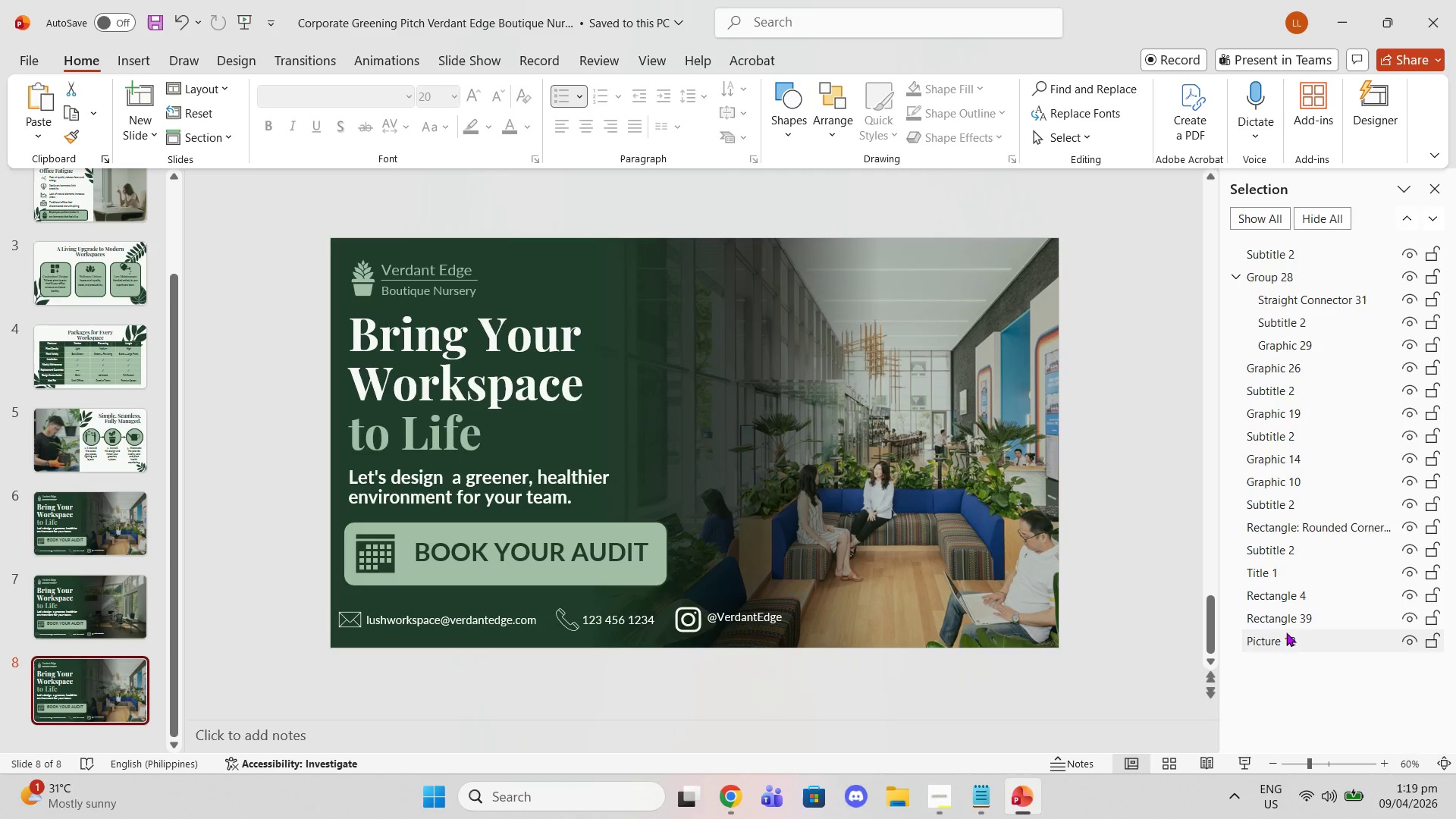 
left_click([1286, 633])
 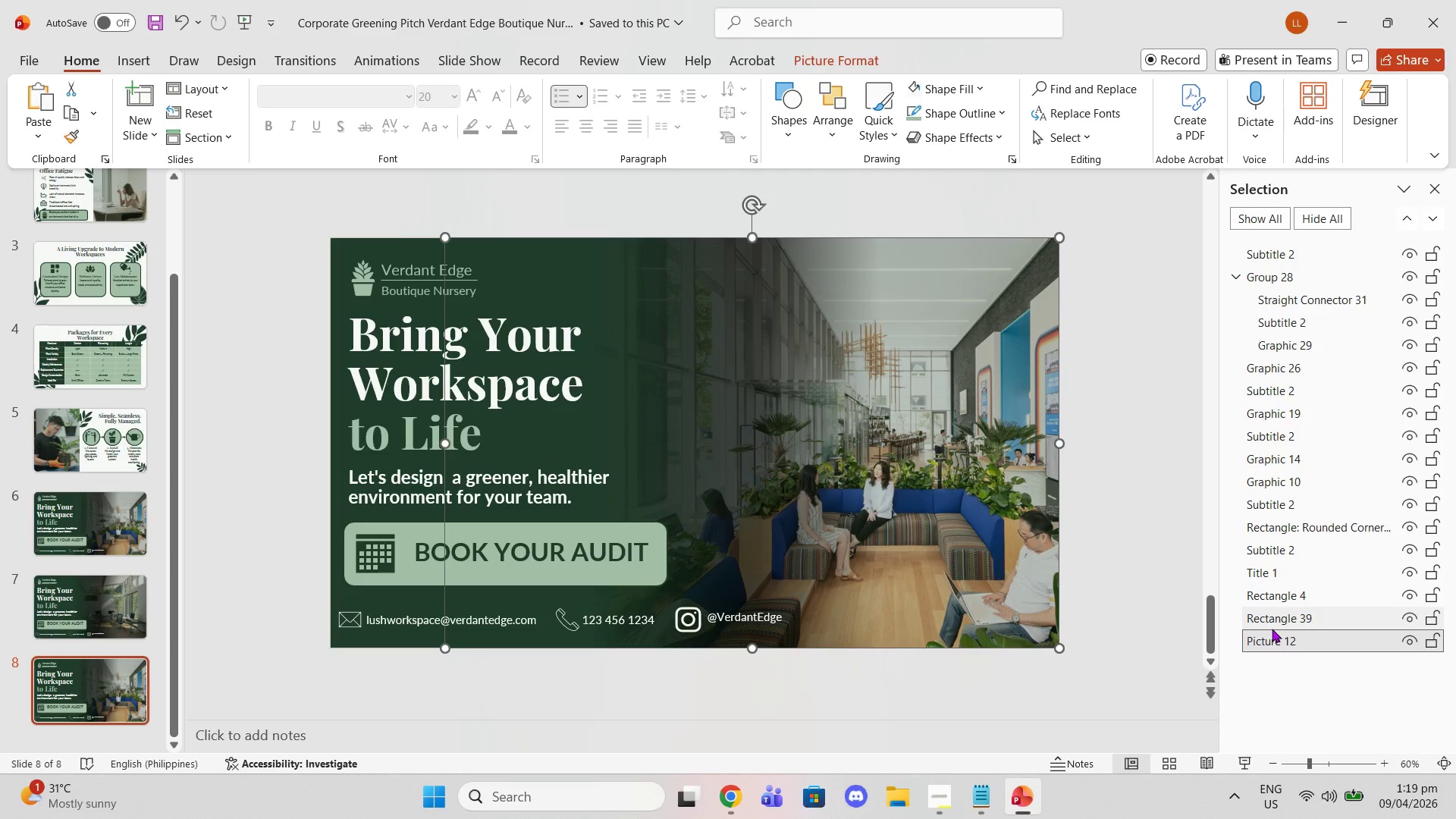 
key(Delete)
 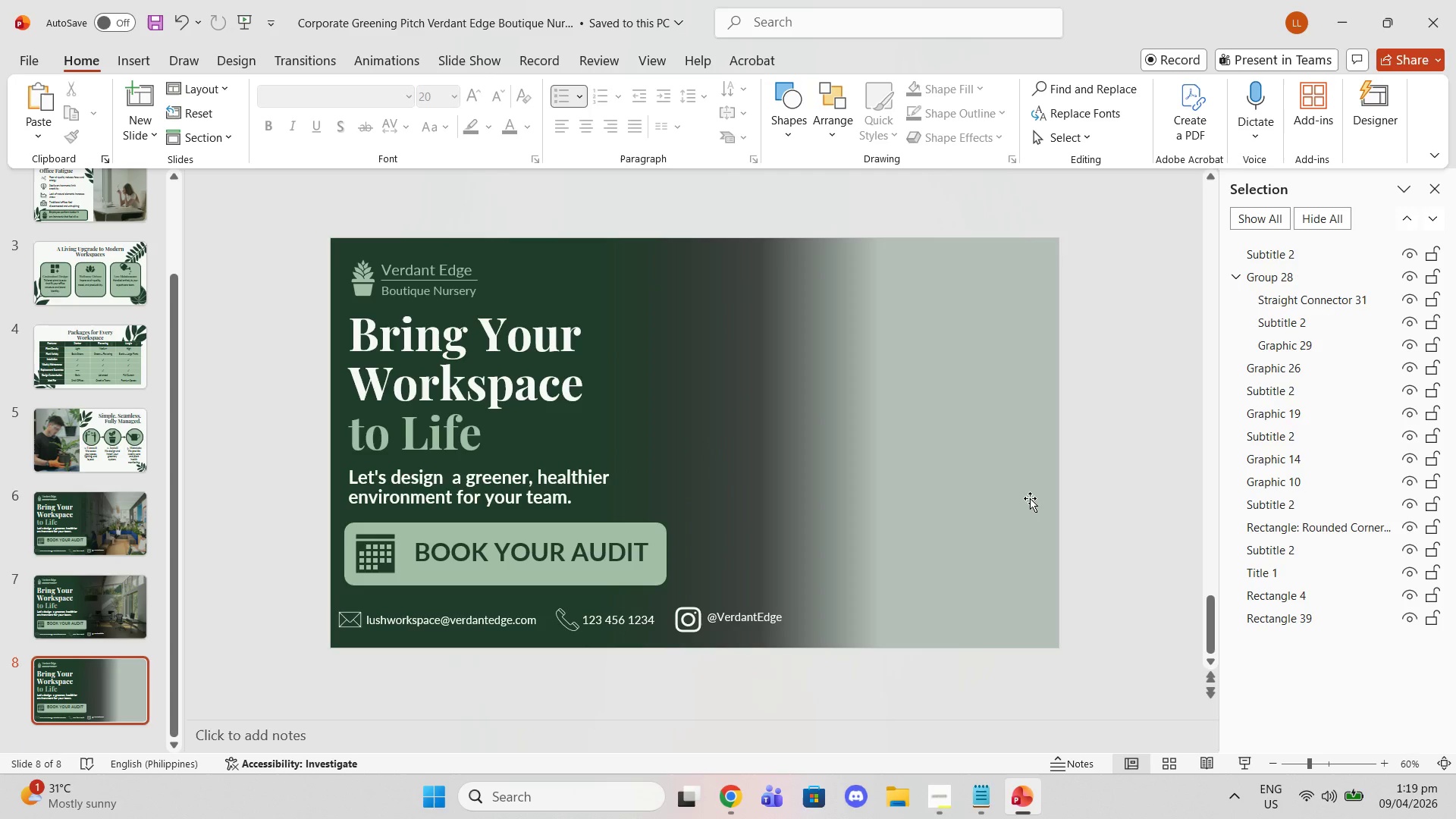 
key(Control+V)
 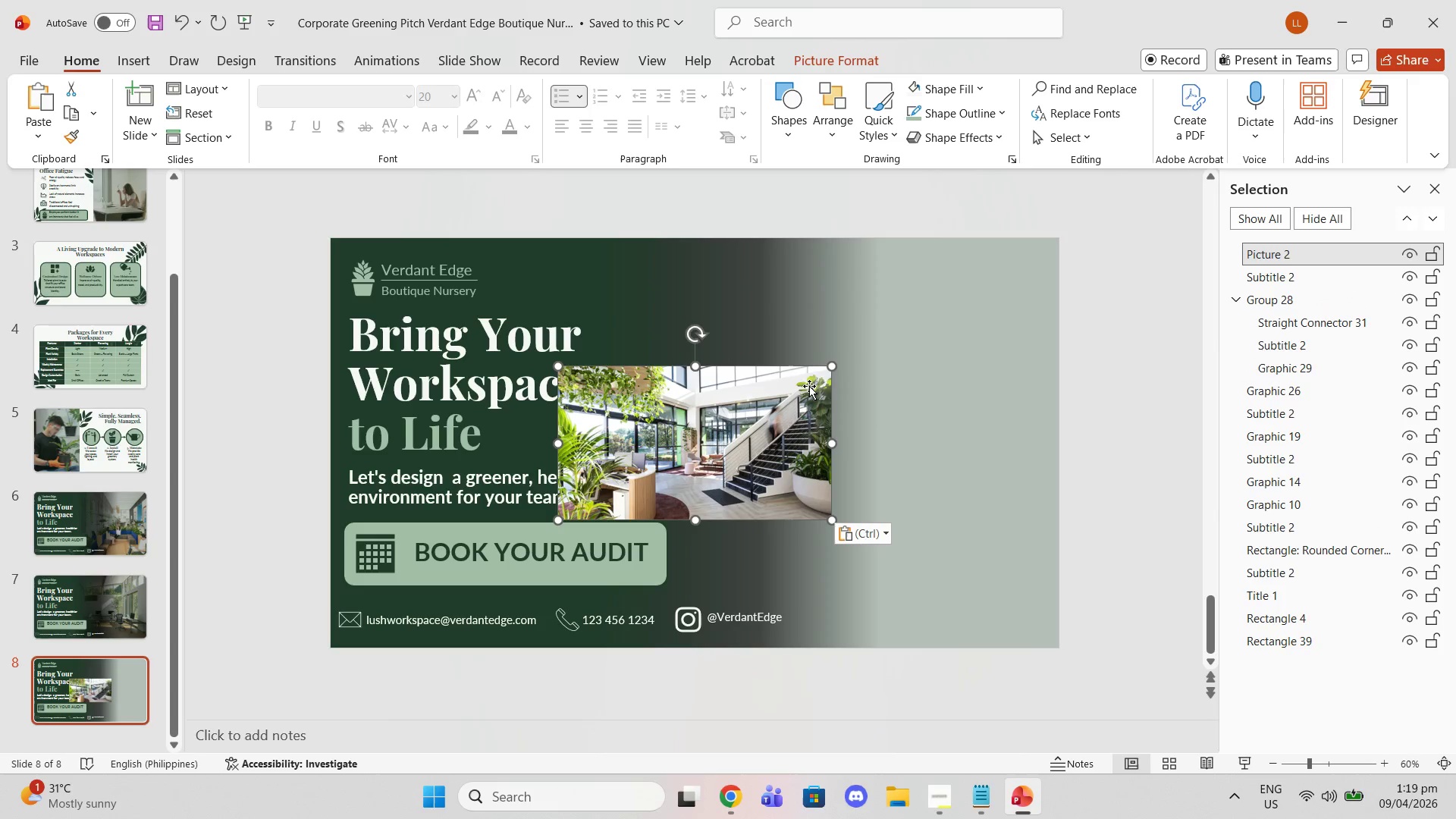 
left_click_drag(start_coordinate=[832, 368], to_coordinate=[1061, 242])
 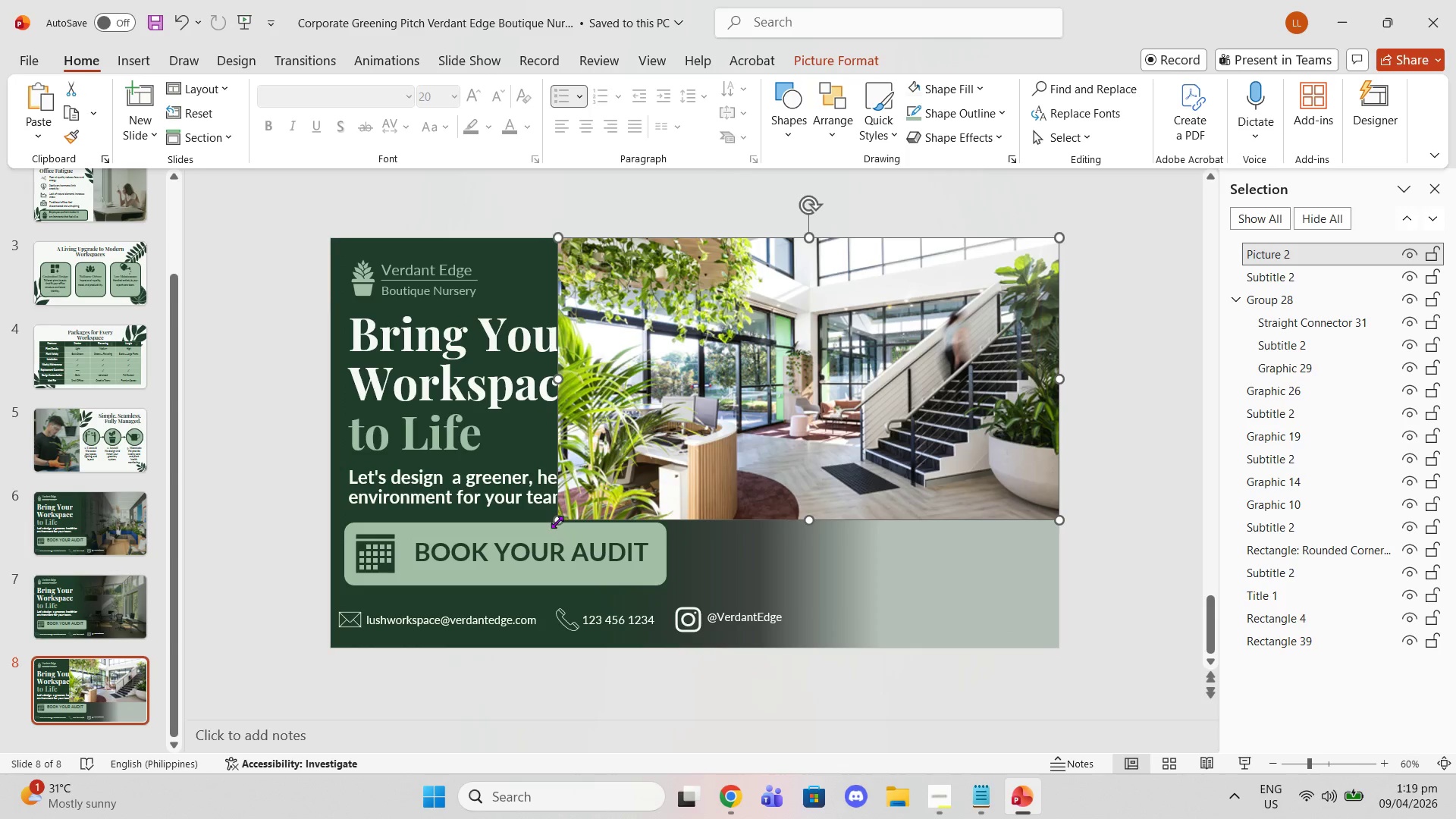 
left_click_drag(start_coordinate=[557, 519], to_coordinate=[394, 652])
 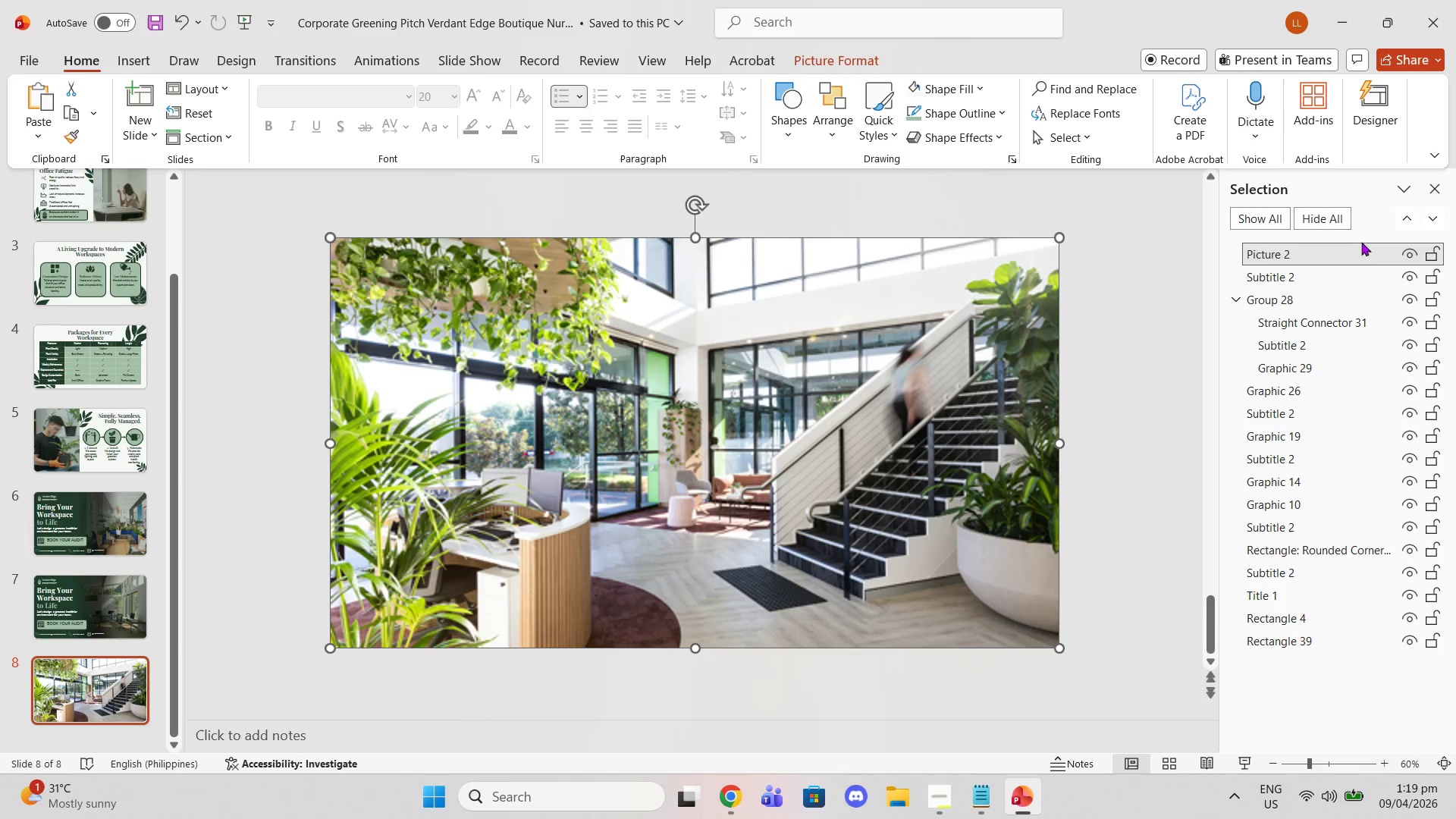 
left_click_drag(start_coordinate=[1354, 246], to_coordinate=[1345, 688])
 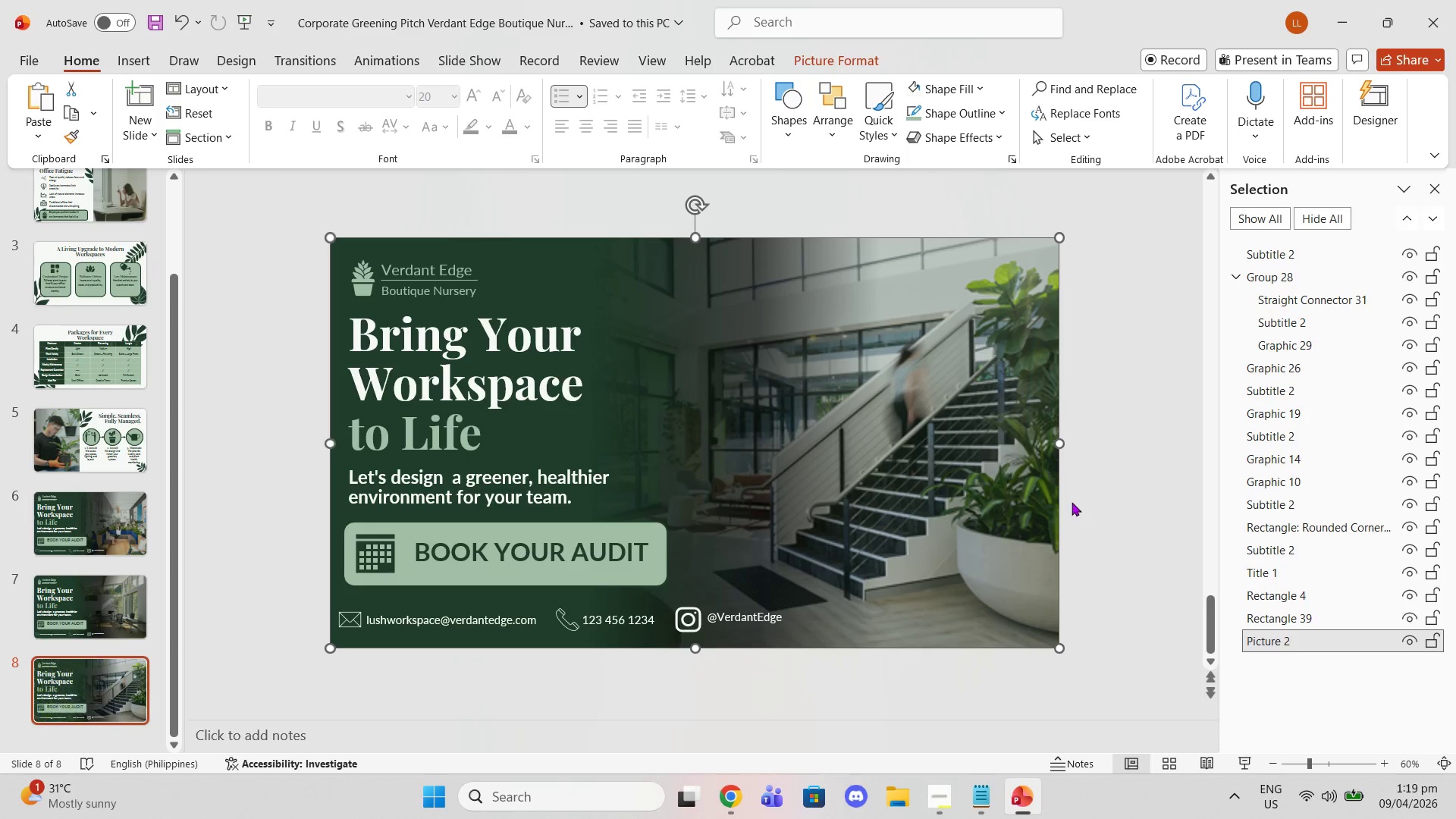 
left_click([1121, 479])
 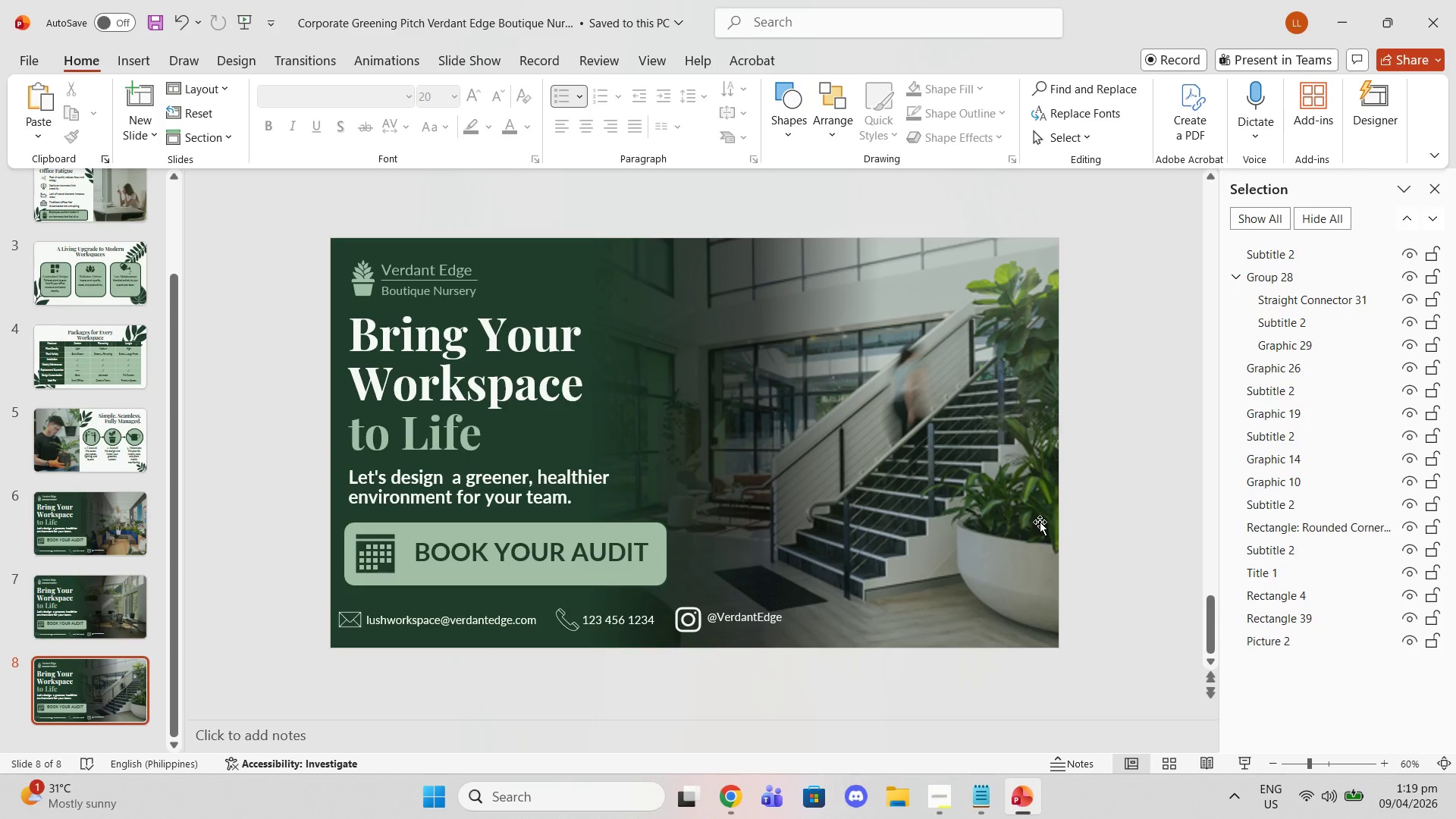 
scroll: coordinate [1104, 521], scroll_direction: up, amount: 2.0
 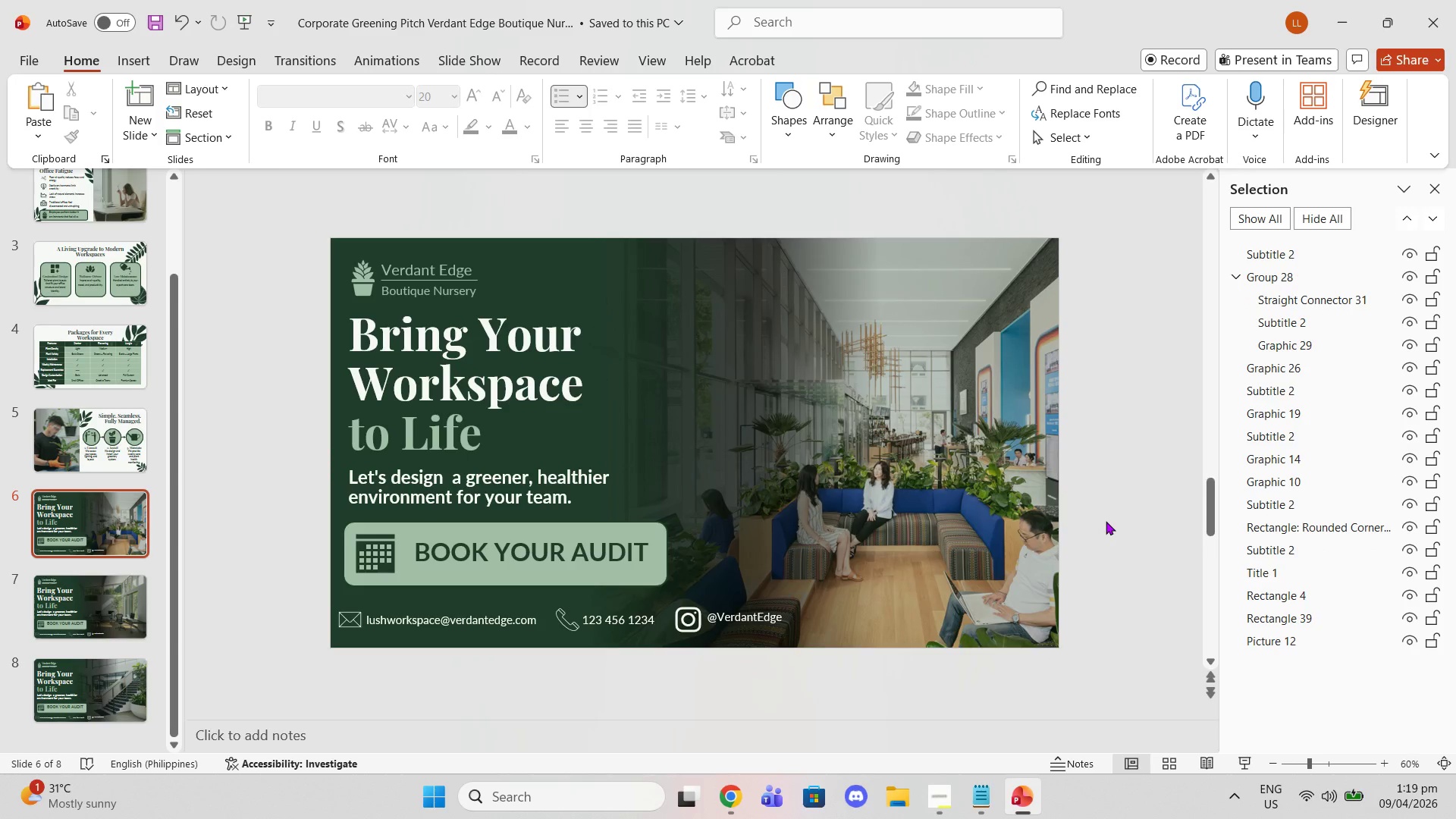 
scroll: coordinate [1106, 521], scroll_direction: down, amount: 1.0
 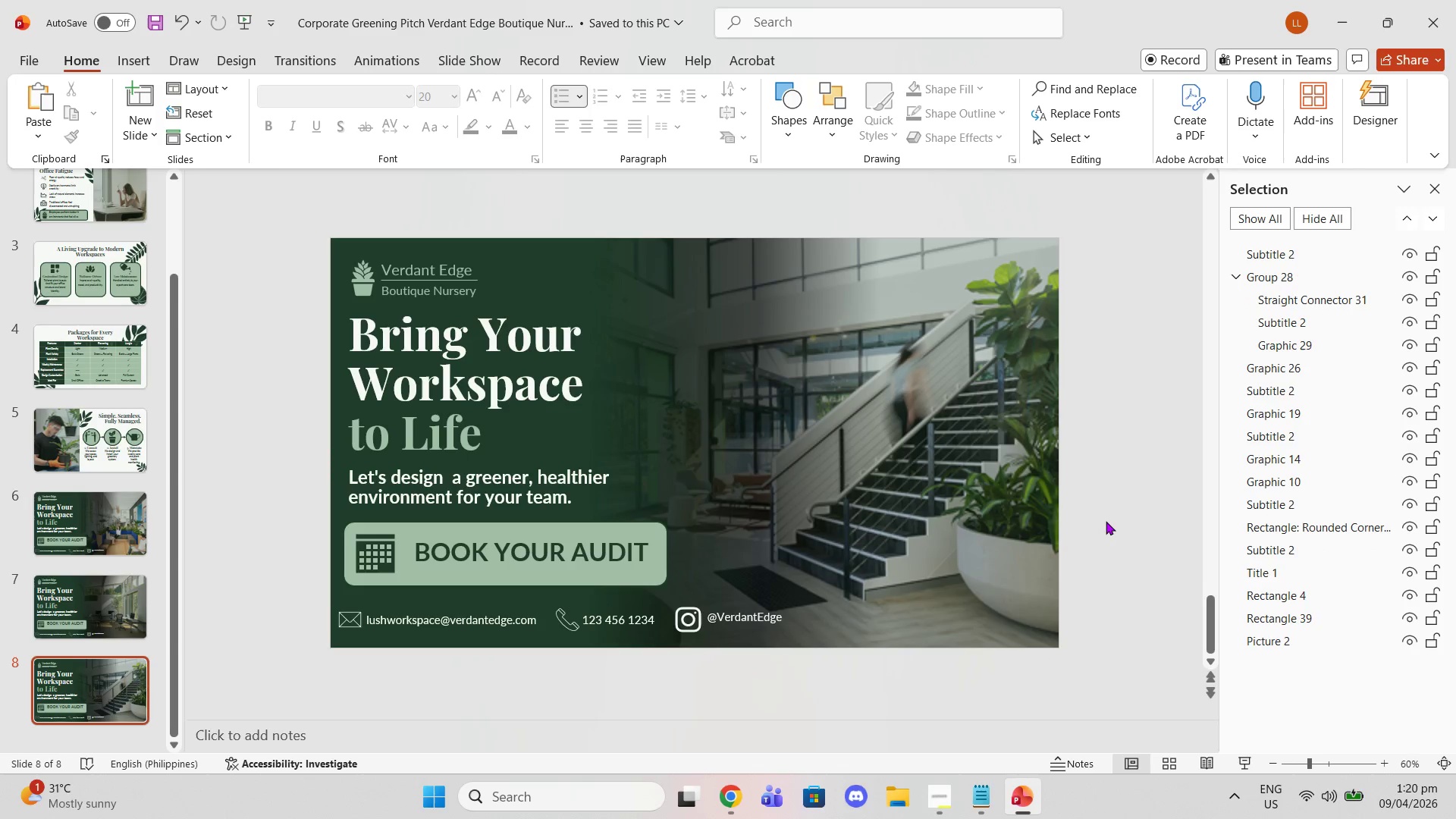 
scroll: coordinate [999, 524], scroll_direction: up, amount: 2.0
 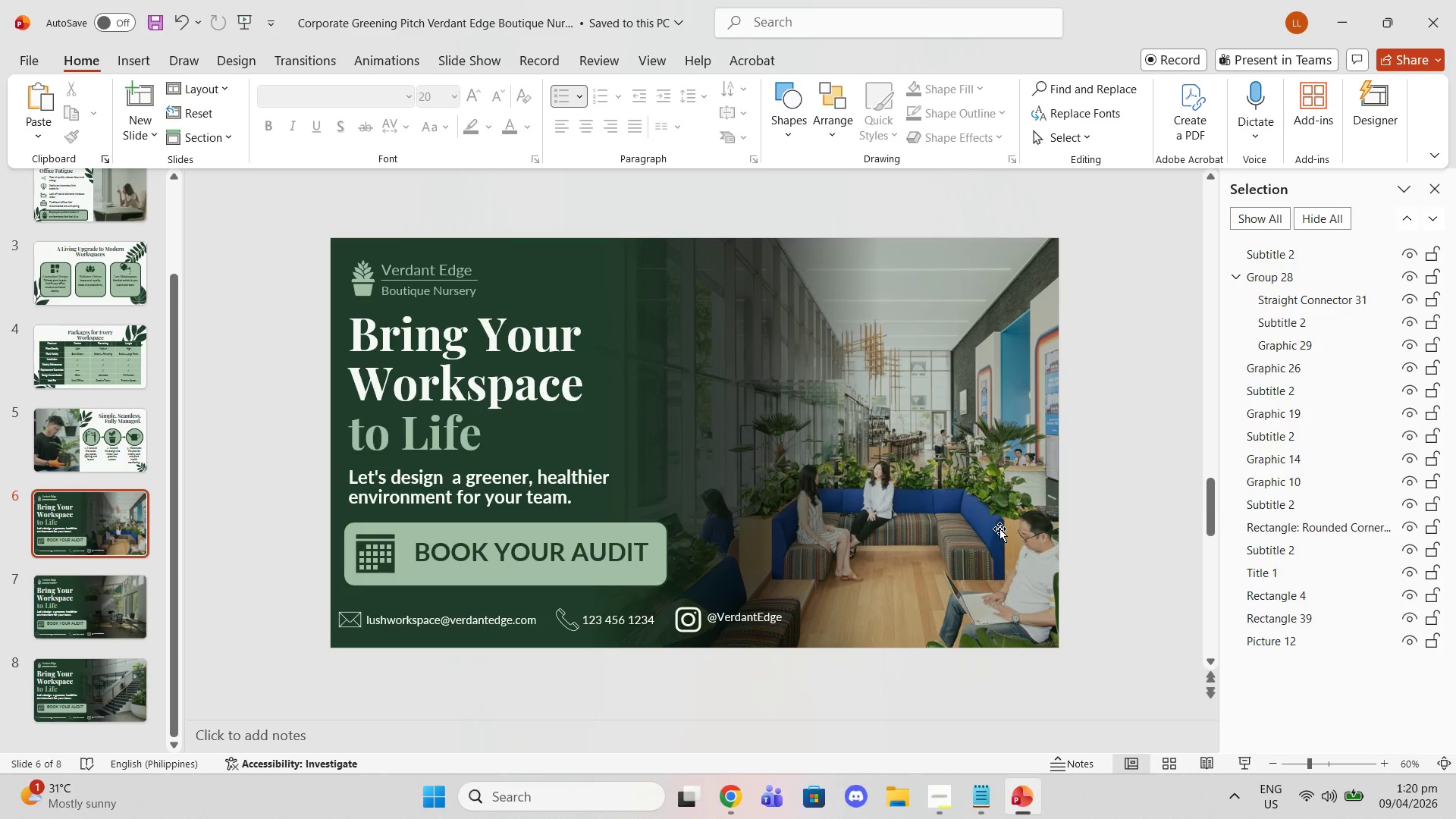 
scroll: coordinate [1000, 531], scroll_direction: down, amount: 2.0
 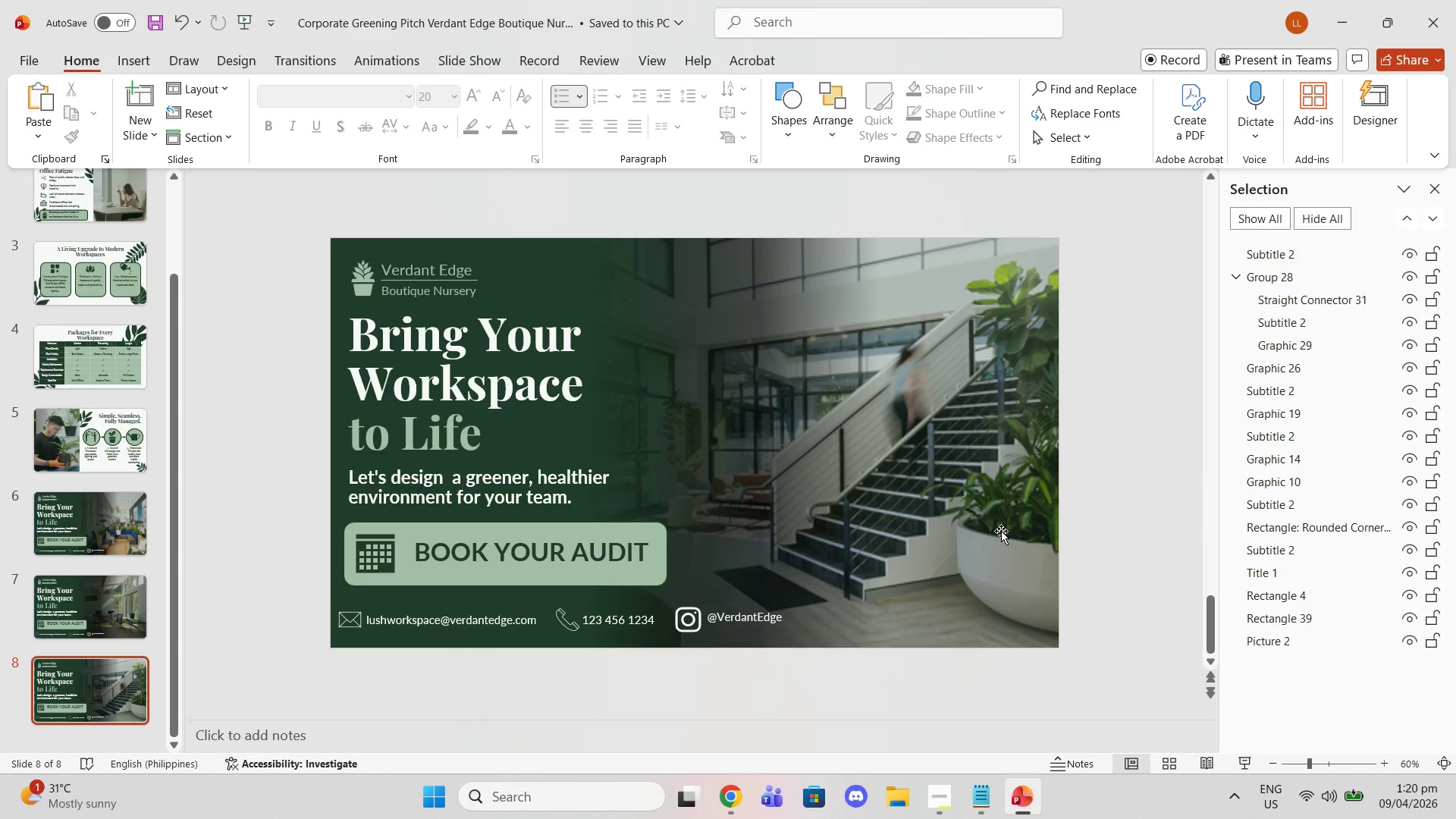 
scroll: coordinate [1001, 531], scroll_direction: up, amount: 1.0
 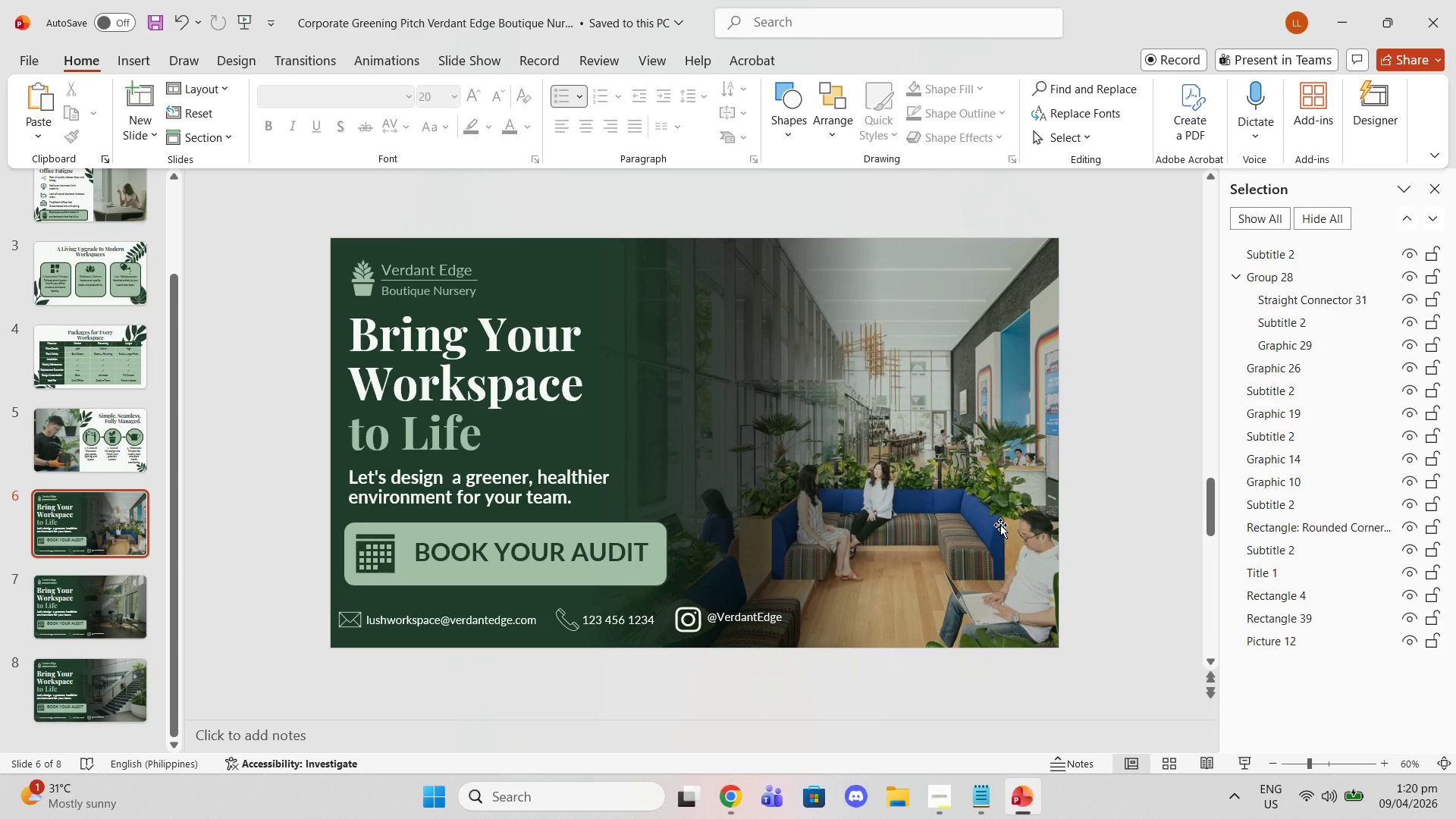 
scroll: coordinate [1069, 556], scroll_direction: down, amount: 2.0
 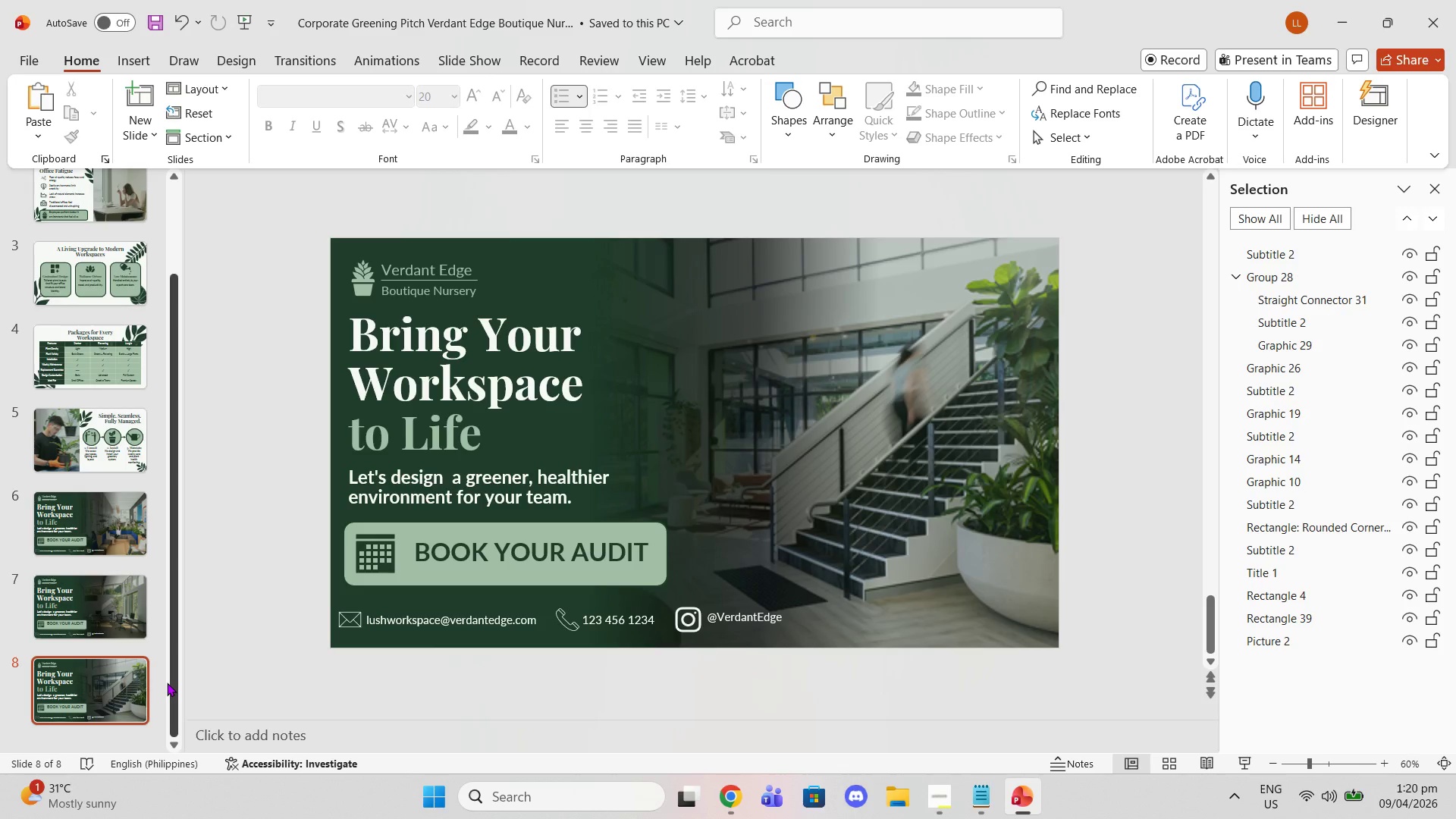 
right_click([75, 682])
 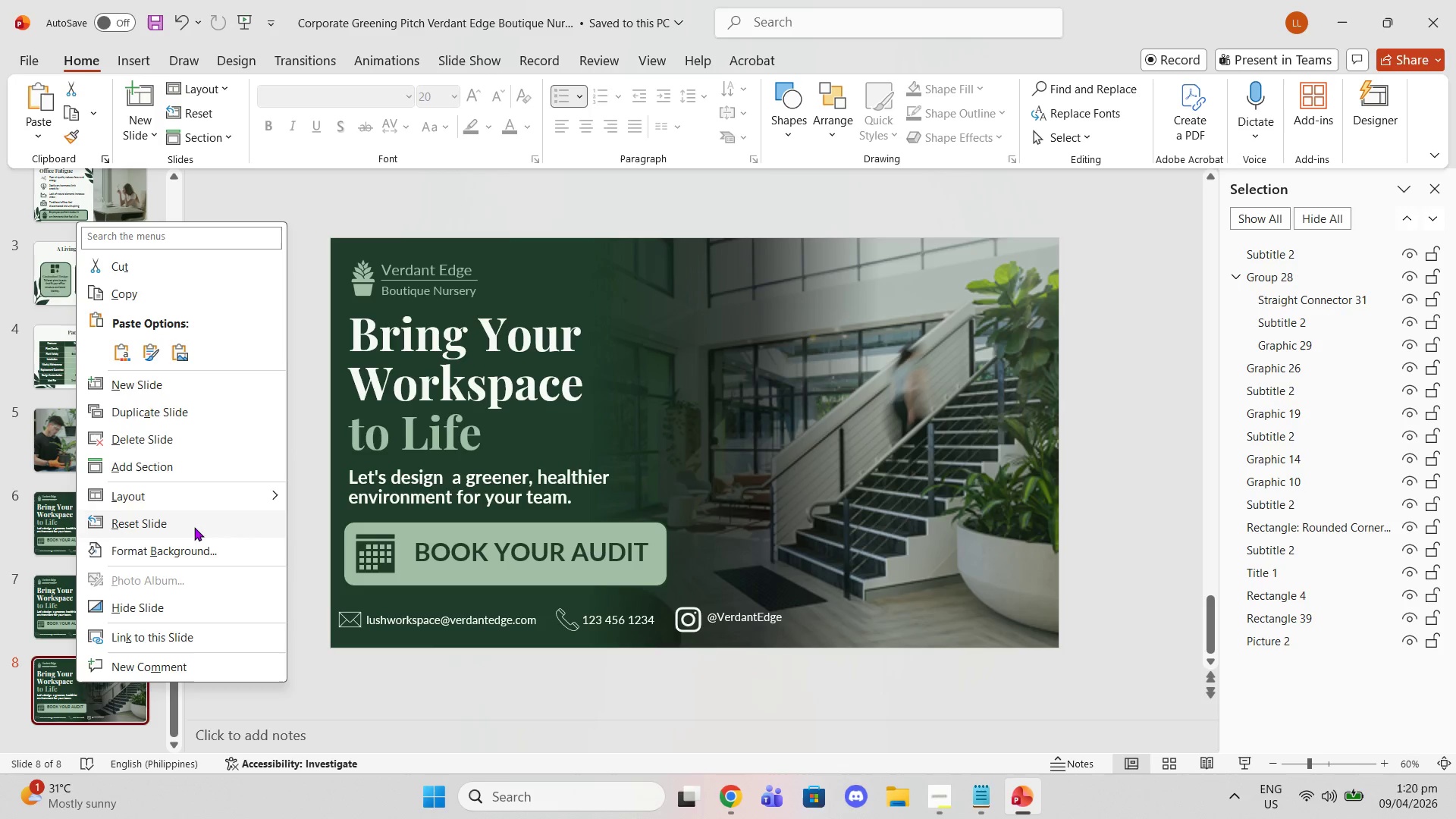 
left_click([176, 443])
 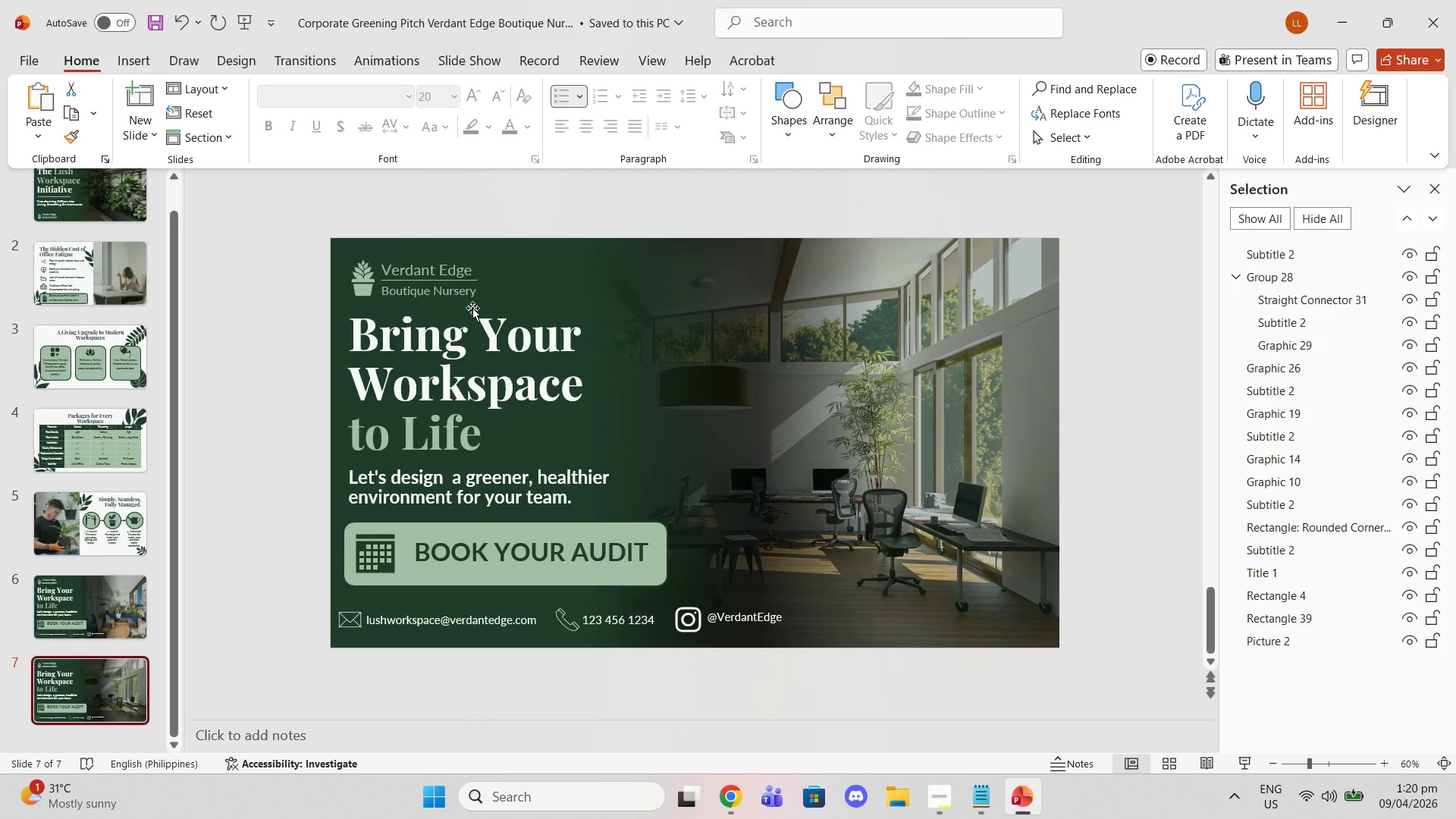 
wait(16.28)
 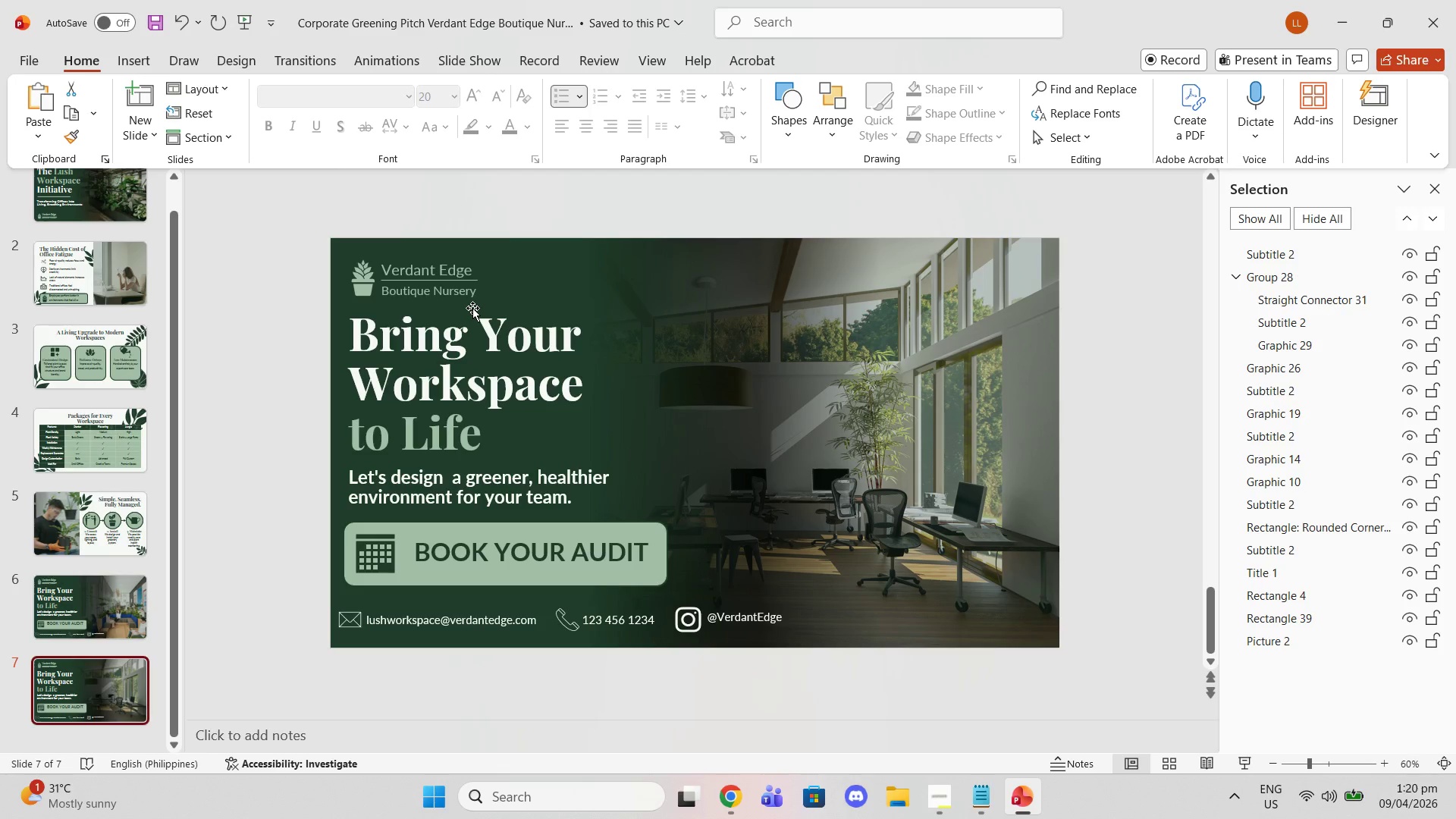 
left_click([929, 788])